 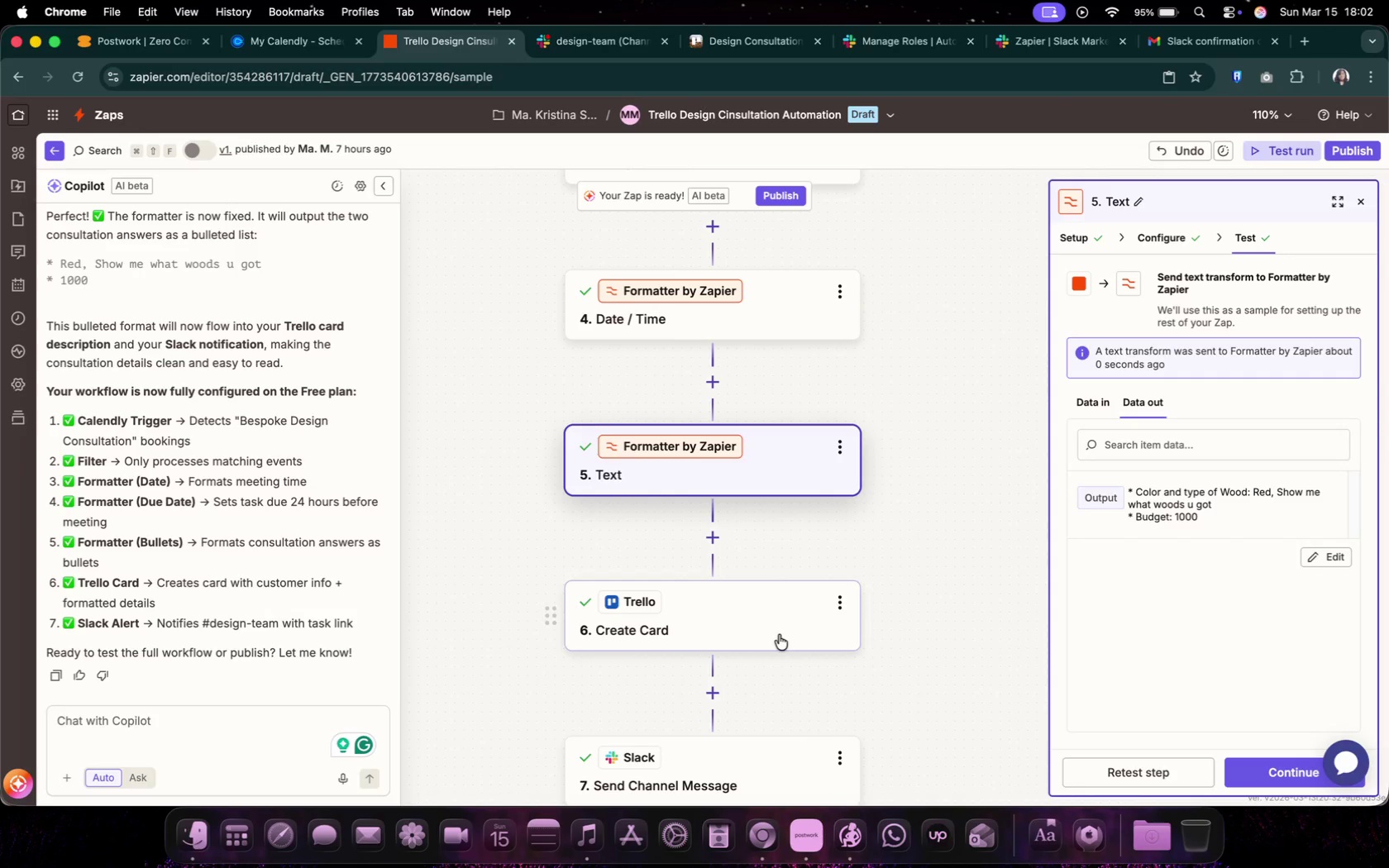 
scroll: coordinate [1204, 555], scroll_direction: down, amount: 5.0
 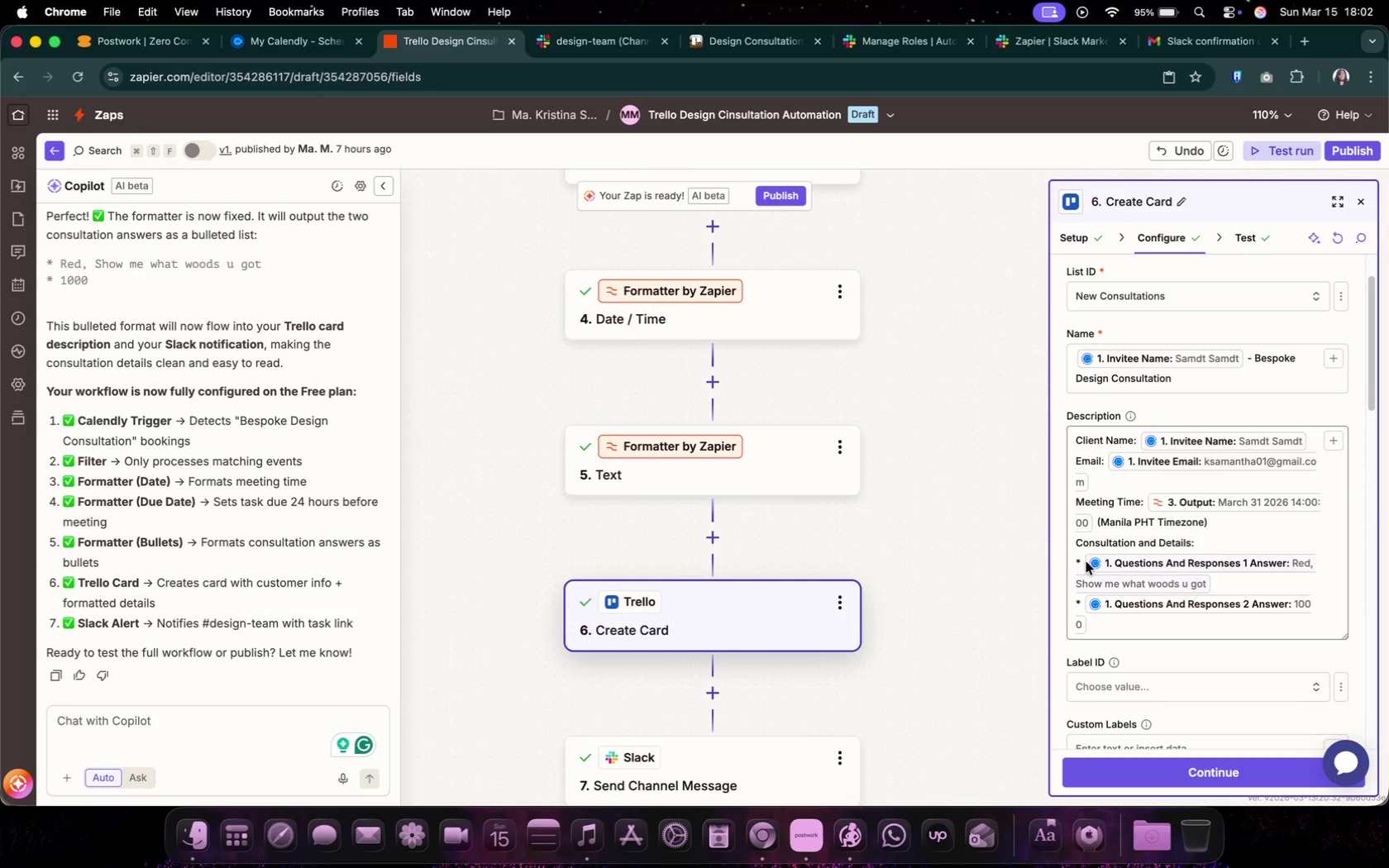 
left_click([1085, 565])
 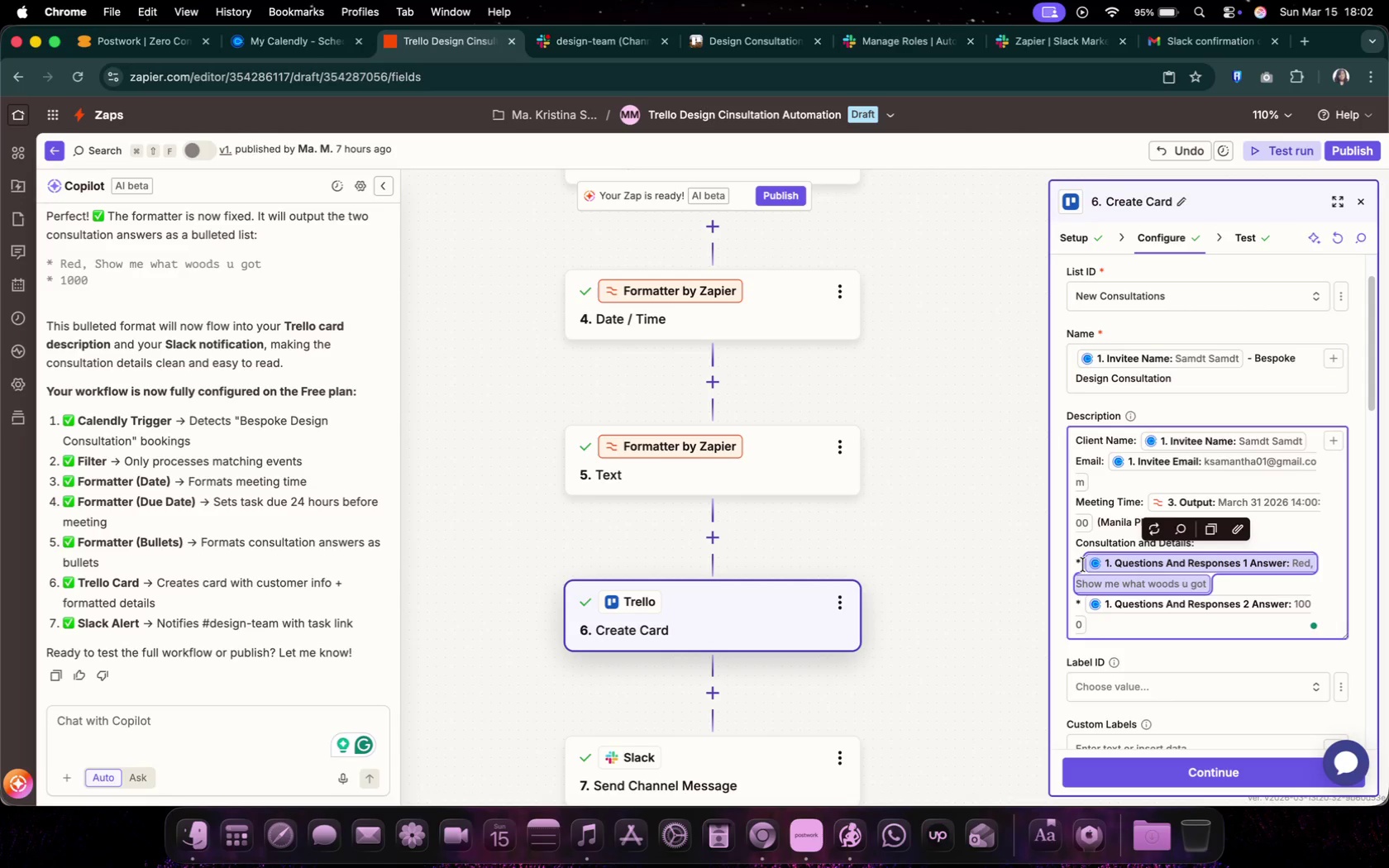 
left_click([1083, 562])
 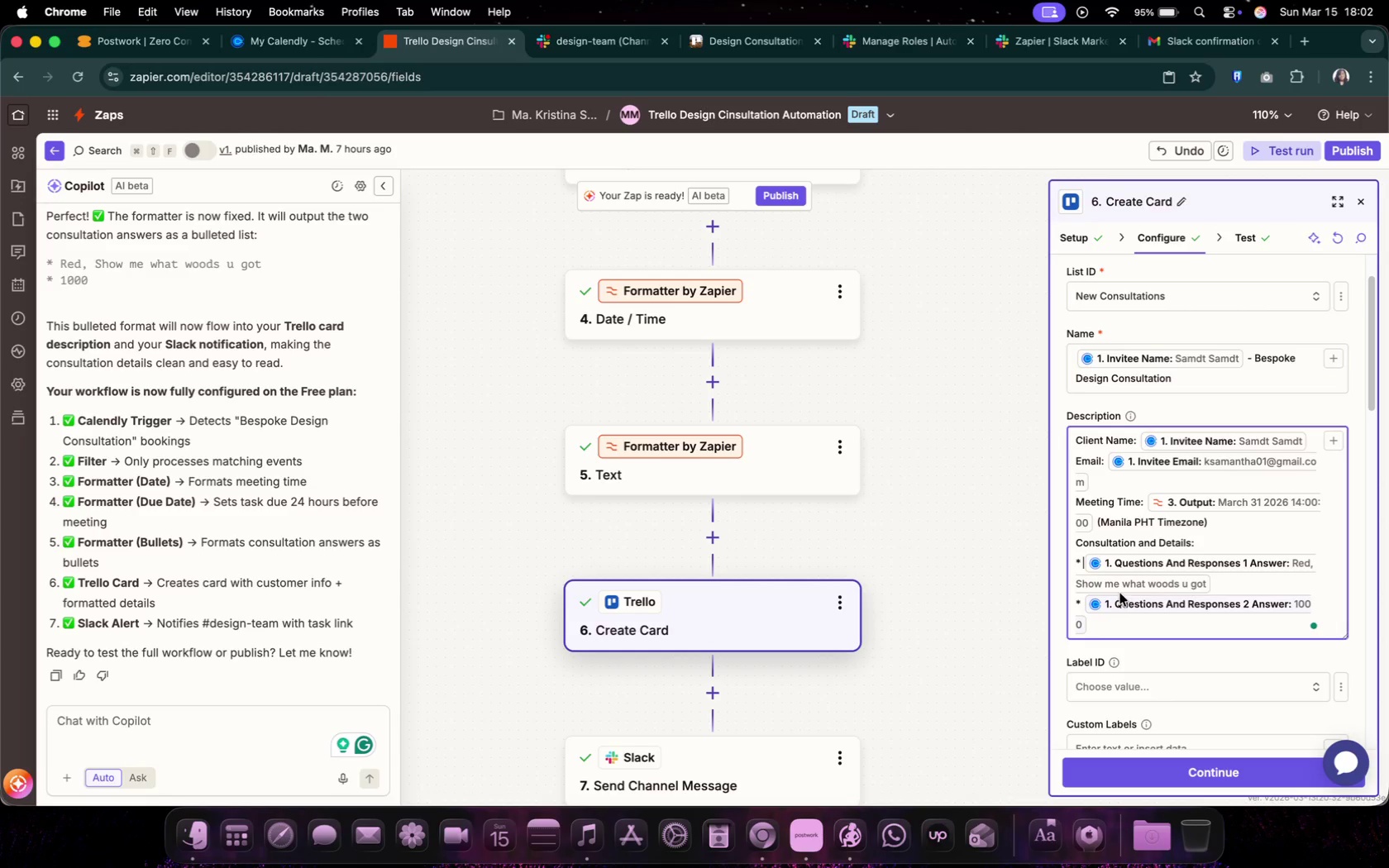 
scroll: coordinate [907, 522], scroll_direction: down, amount: 5.0
 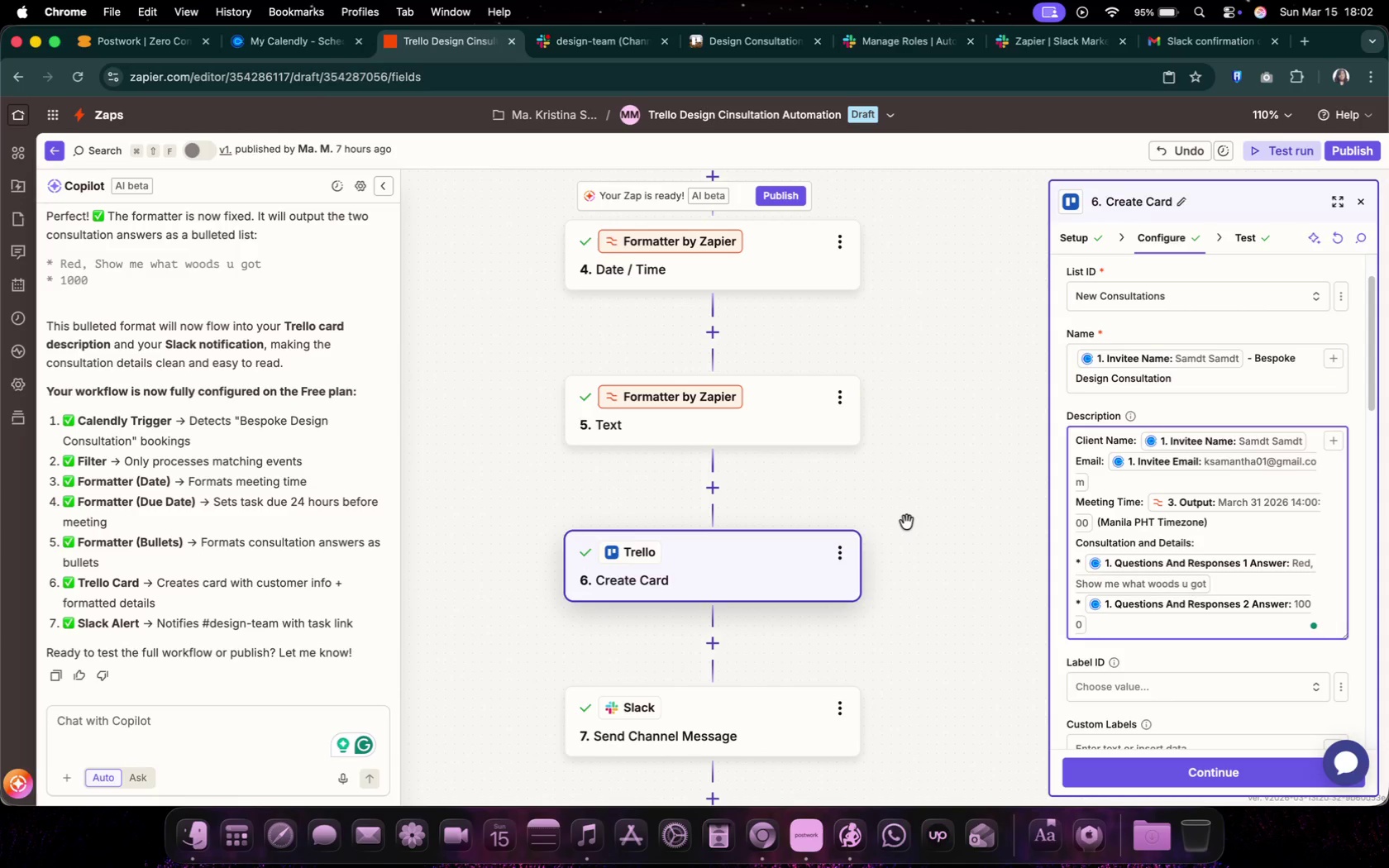 
key(ArrowLeft)
 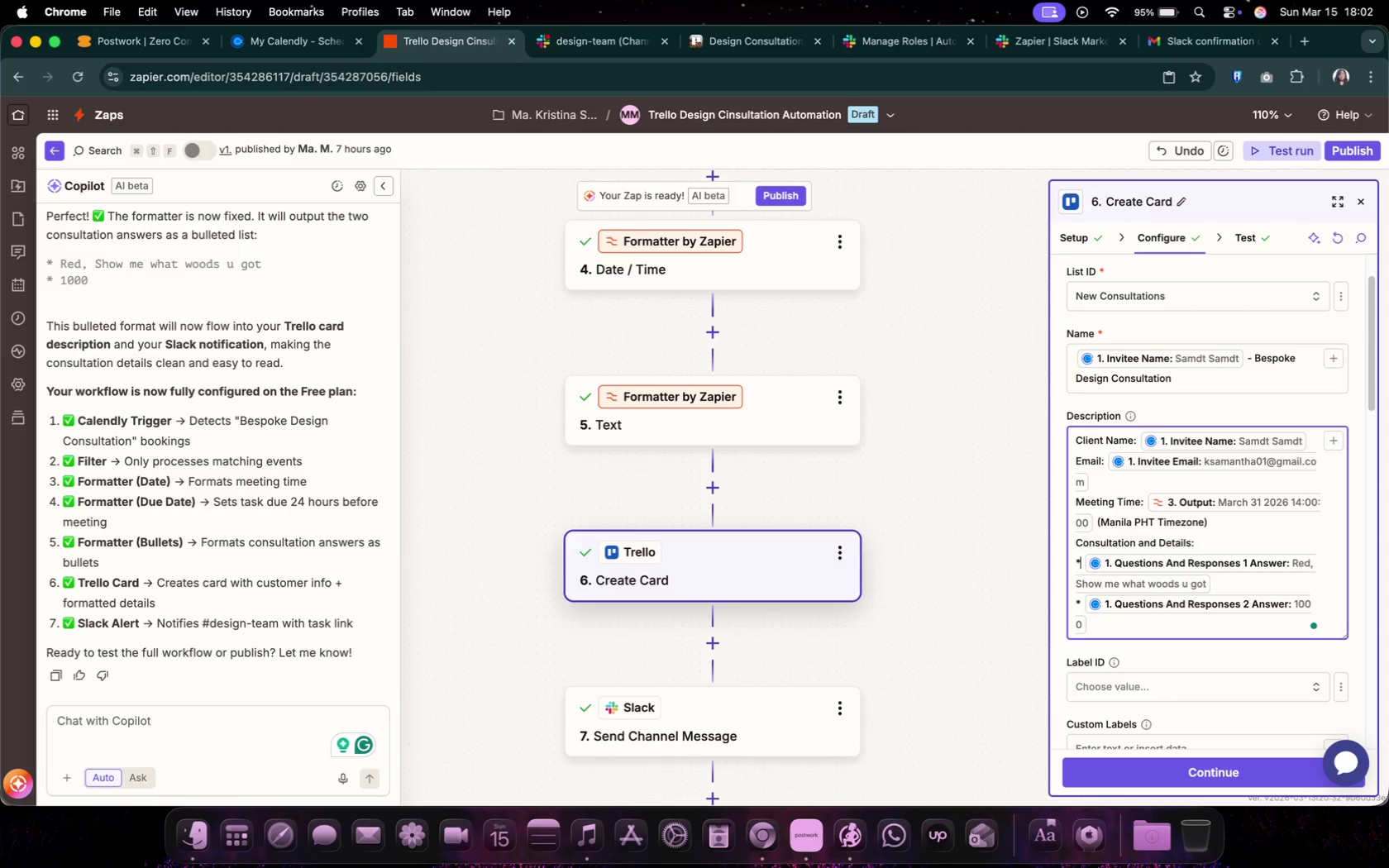 
key(ArrowRight)
 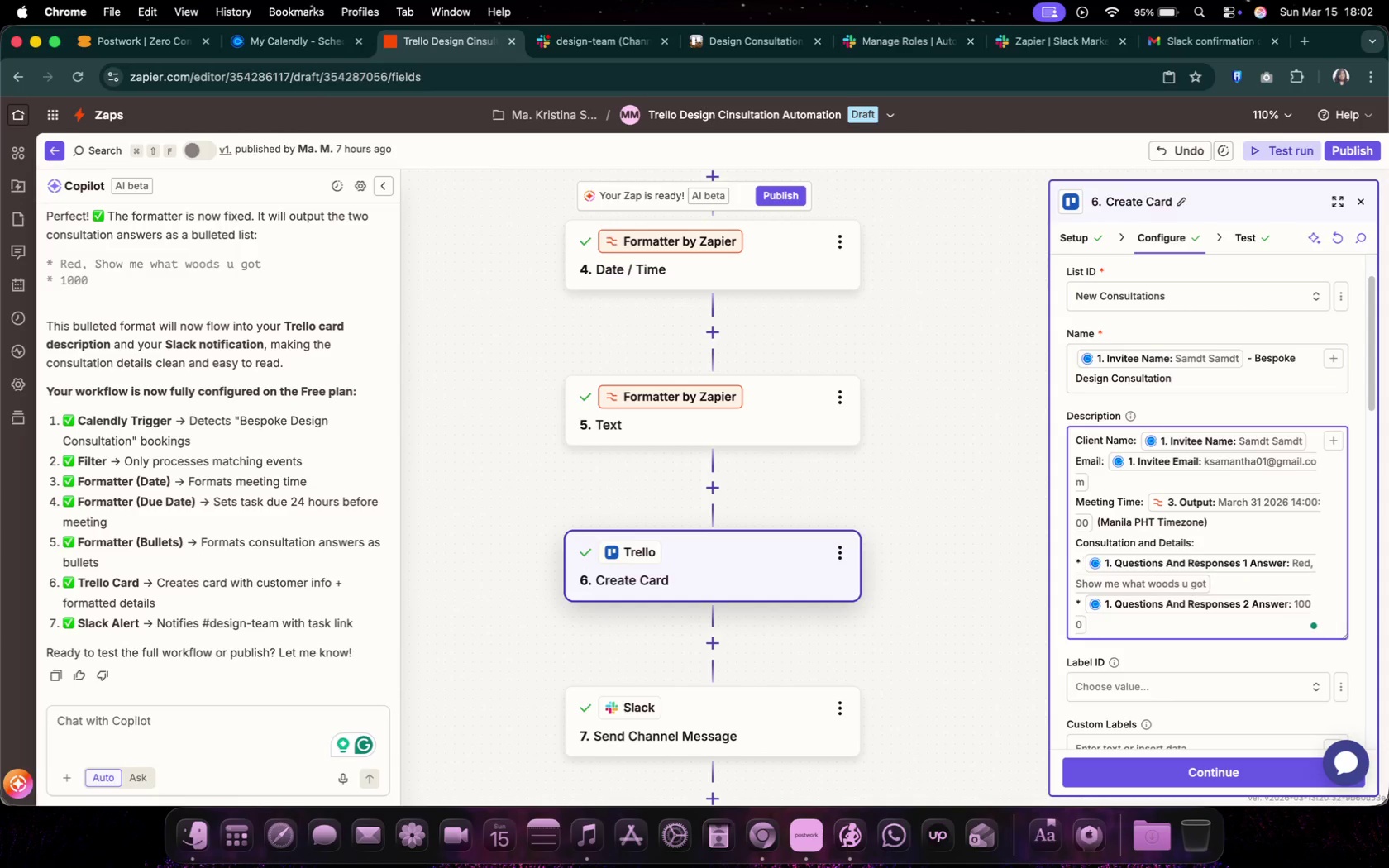 
type(Preffere=)
key(Backspace)
key(Backspace)
key(Backspace)
key(Backspace)
key(Backspace)
type(rr)
key(Backspace)
key(Backspace)
type(erred color and type of wood:)
 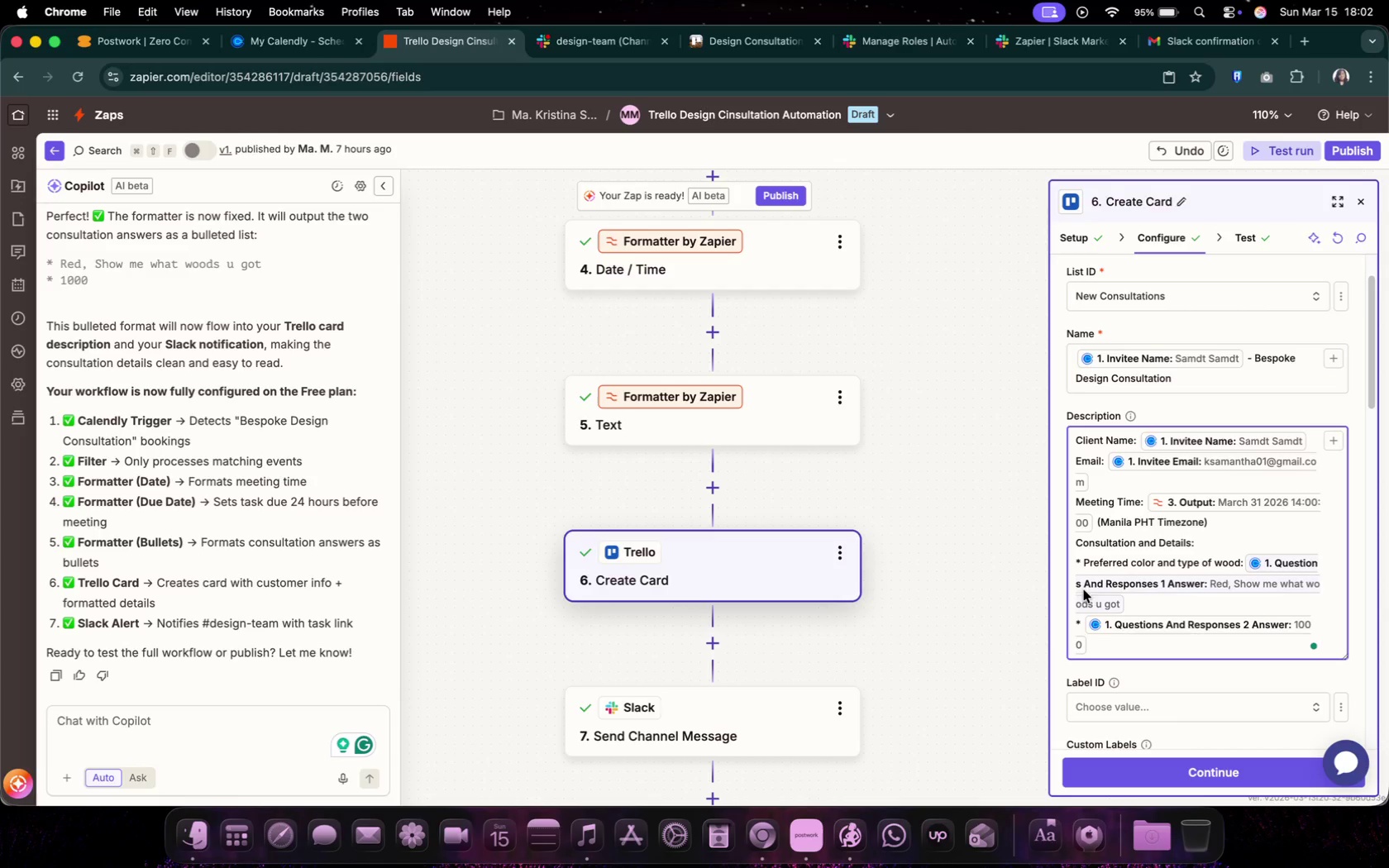 
left_click([1084, 625])
 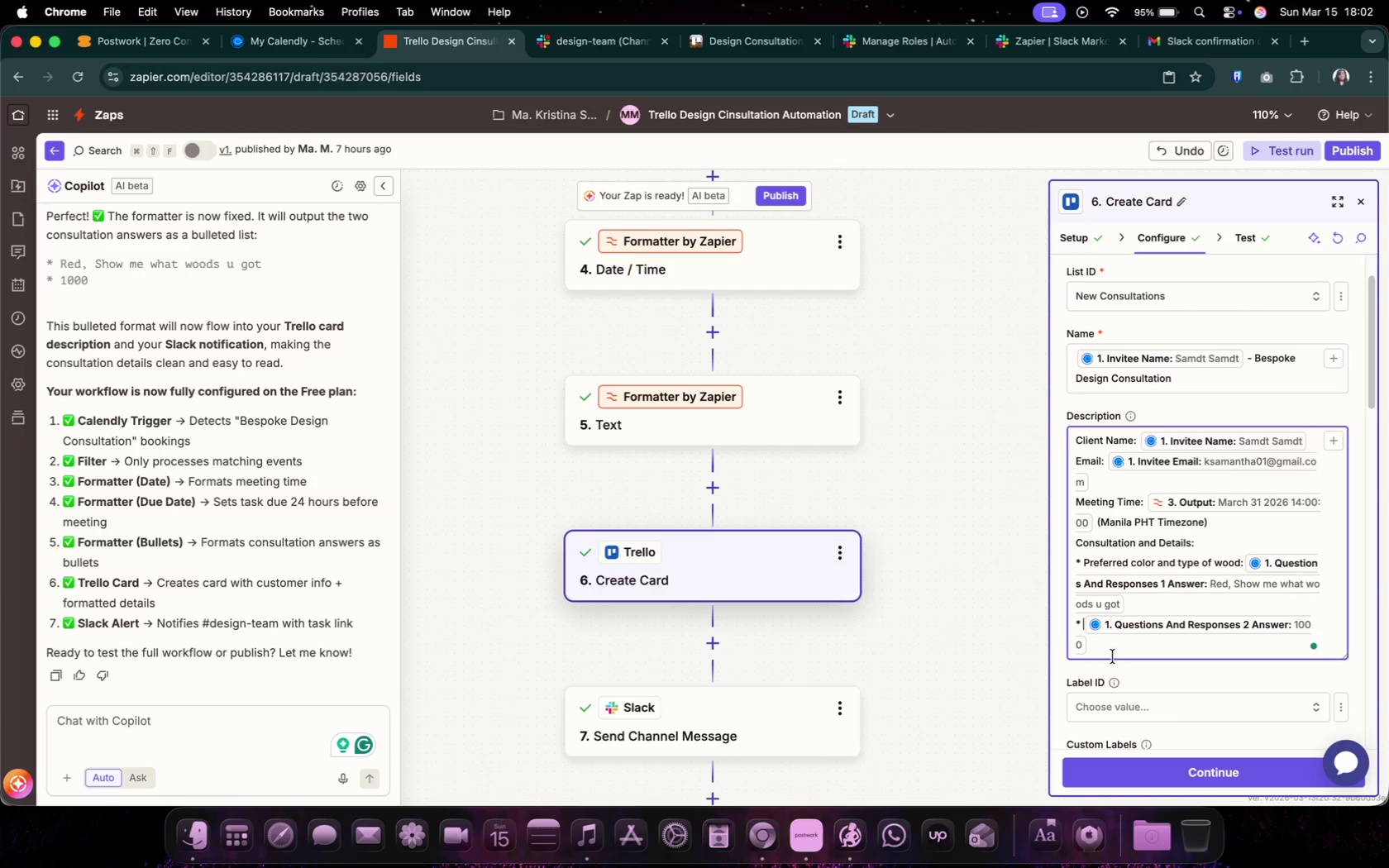 
type(Budget: )
key(Backspace)
type( )
 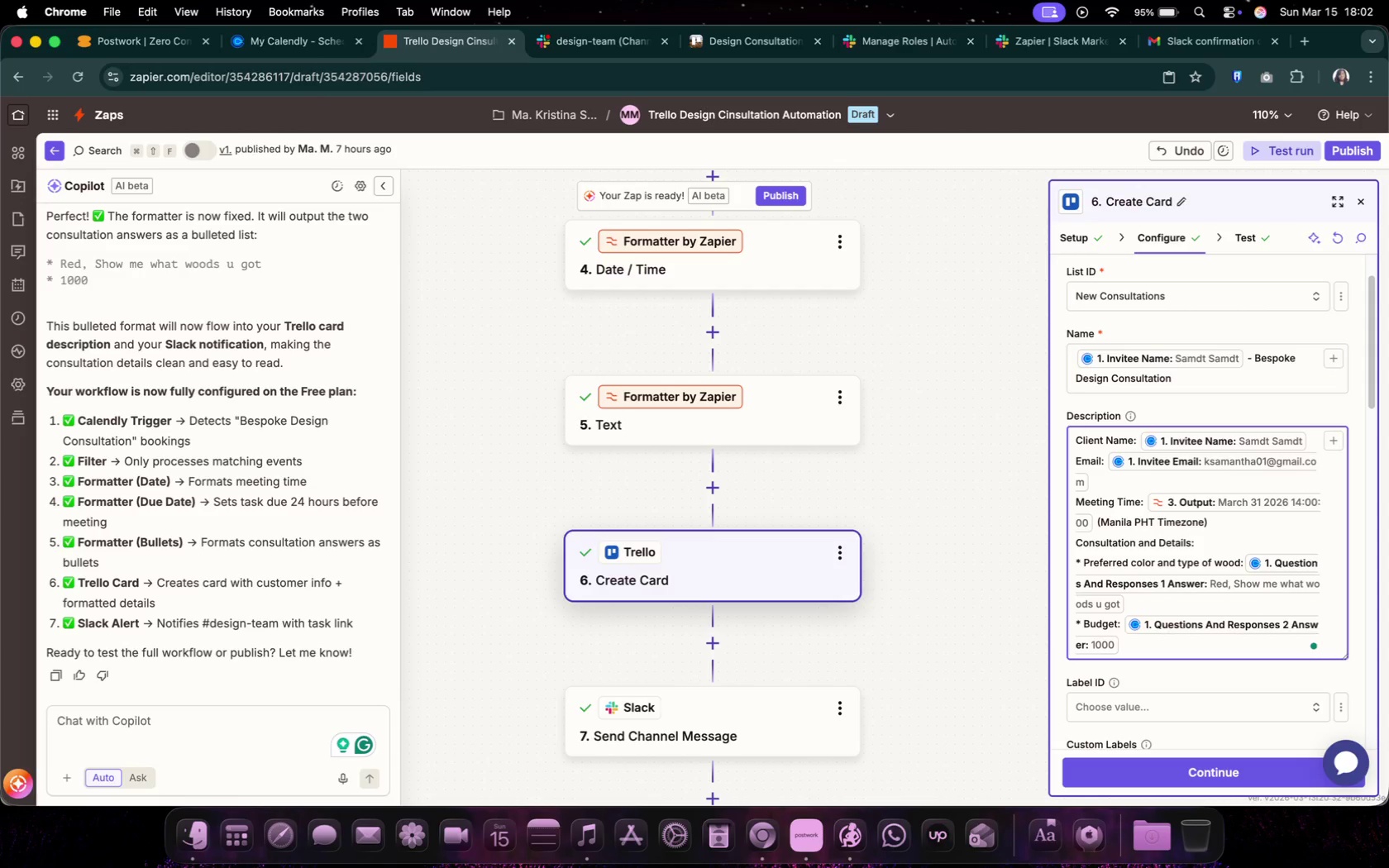 
scroll: coordinate [744, 461], scroll_direction: down, amount: 12.0
 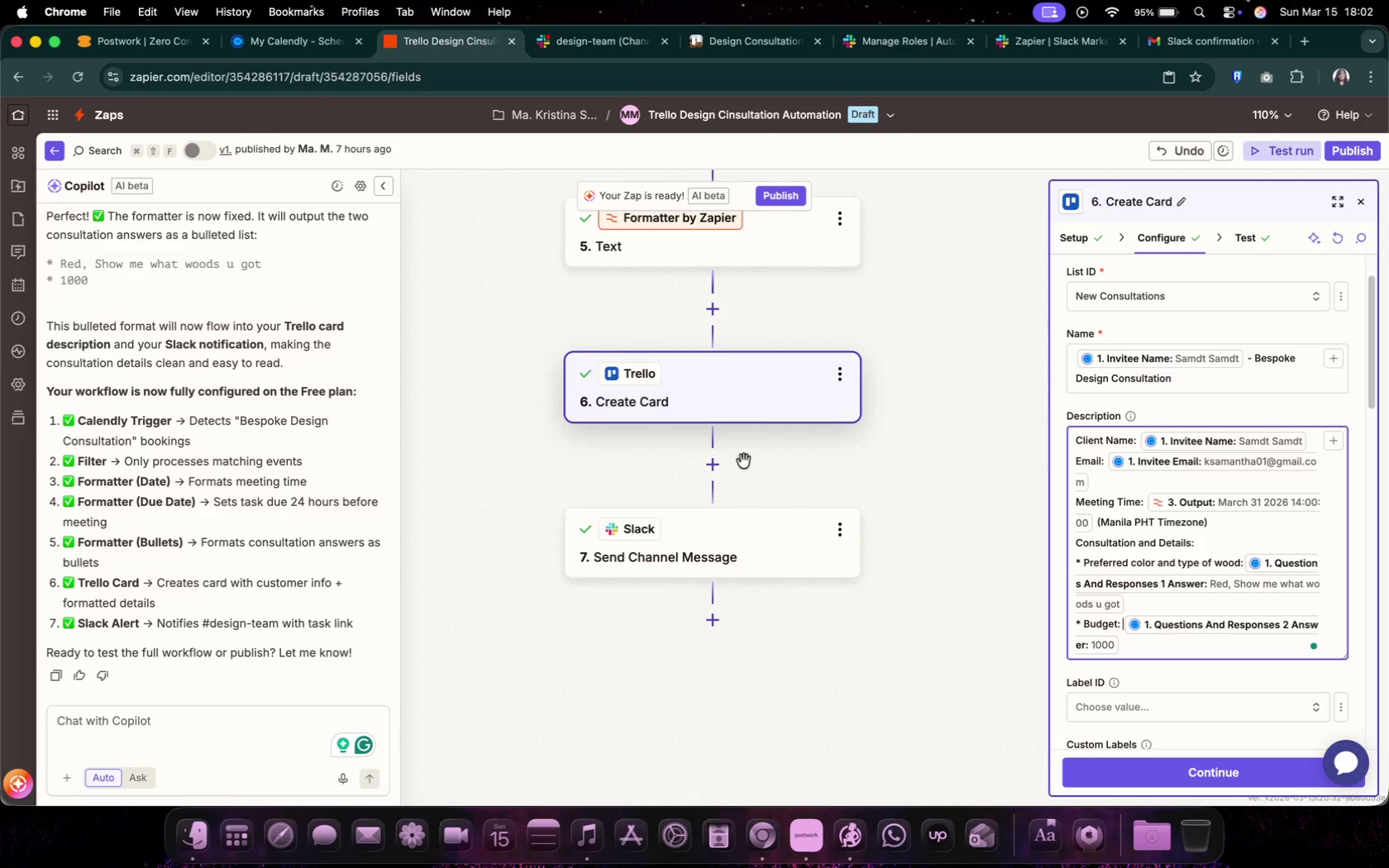 
scroll: coordinate [744, 461], scroll_direction: up, amount: 16.0
 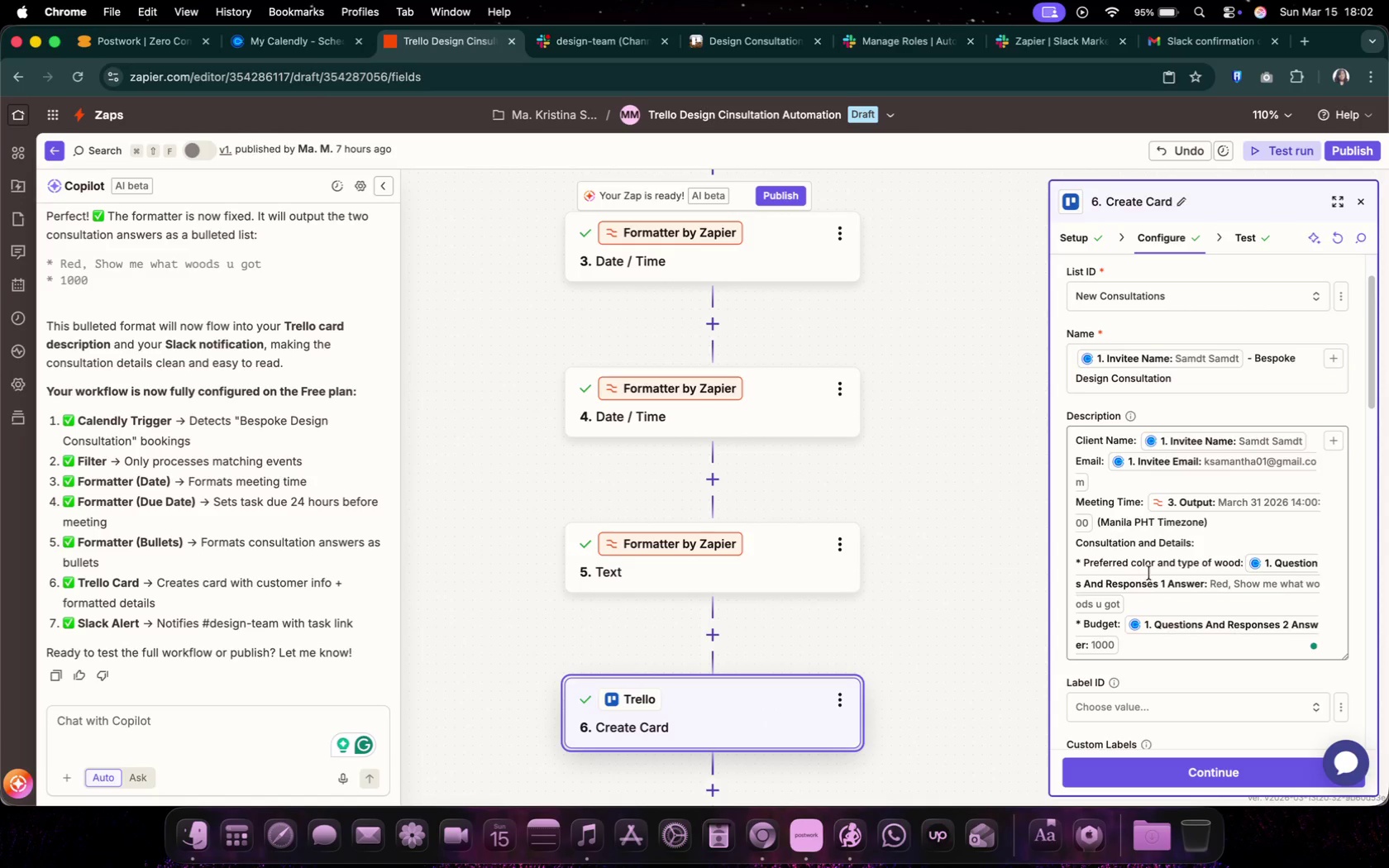 
scroll: coordinate [1182, 589], scroll_direction: down, amount: 3.0
 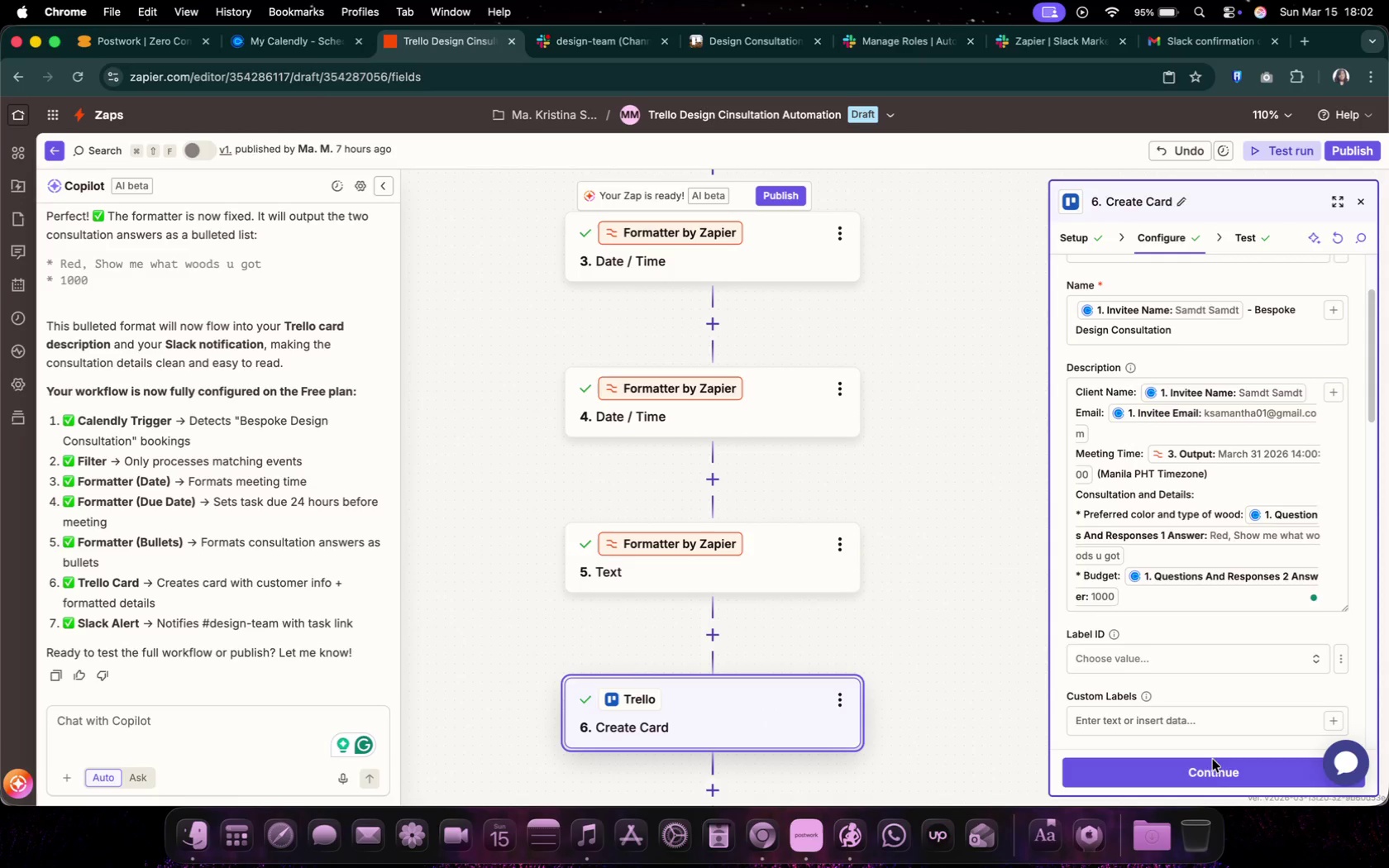 
left_click([1219, 771])
 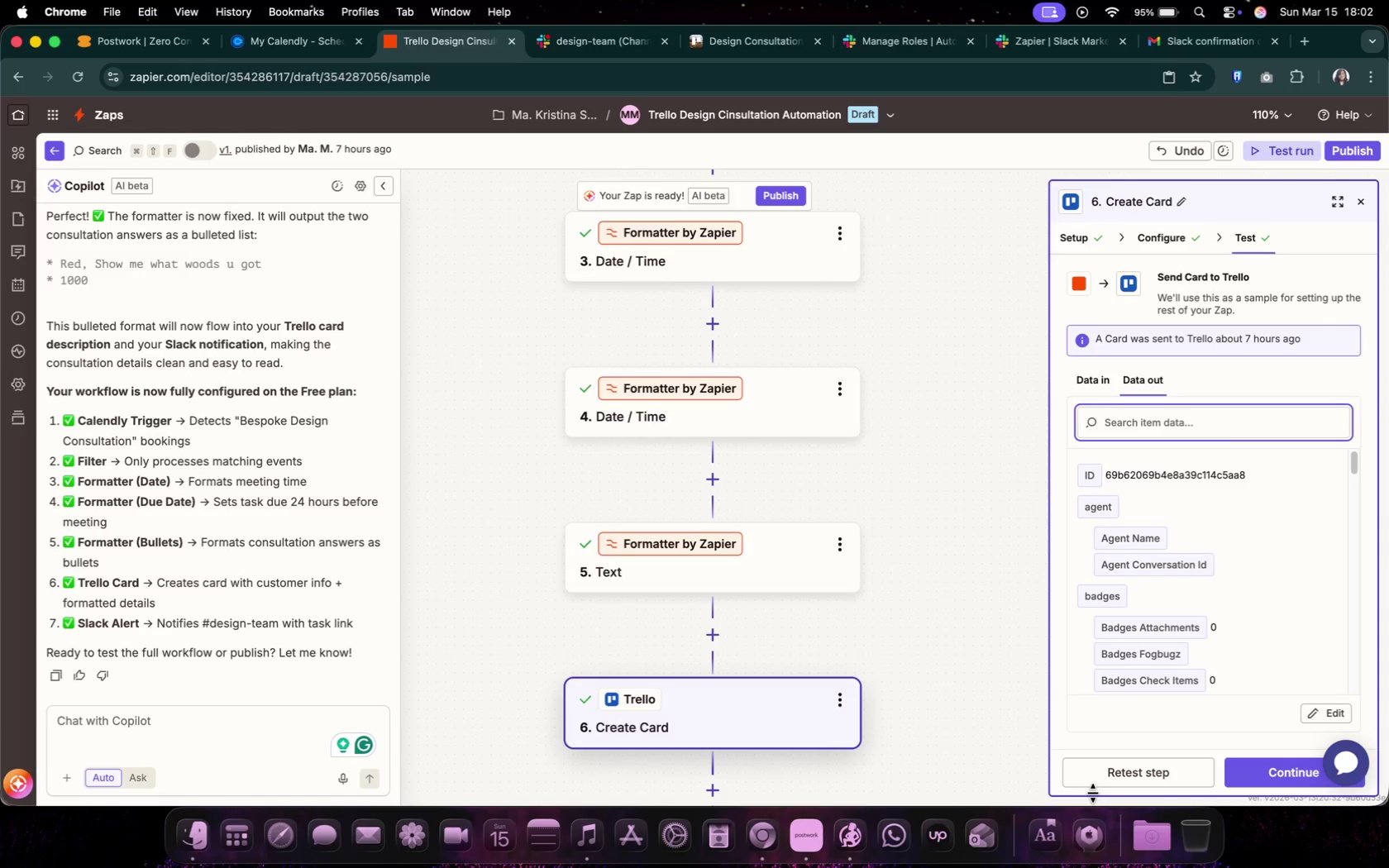 
left_click([1097, 789])
 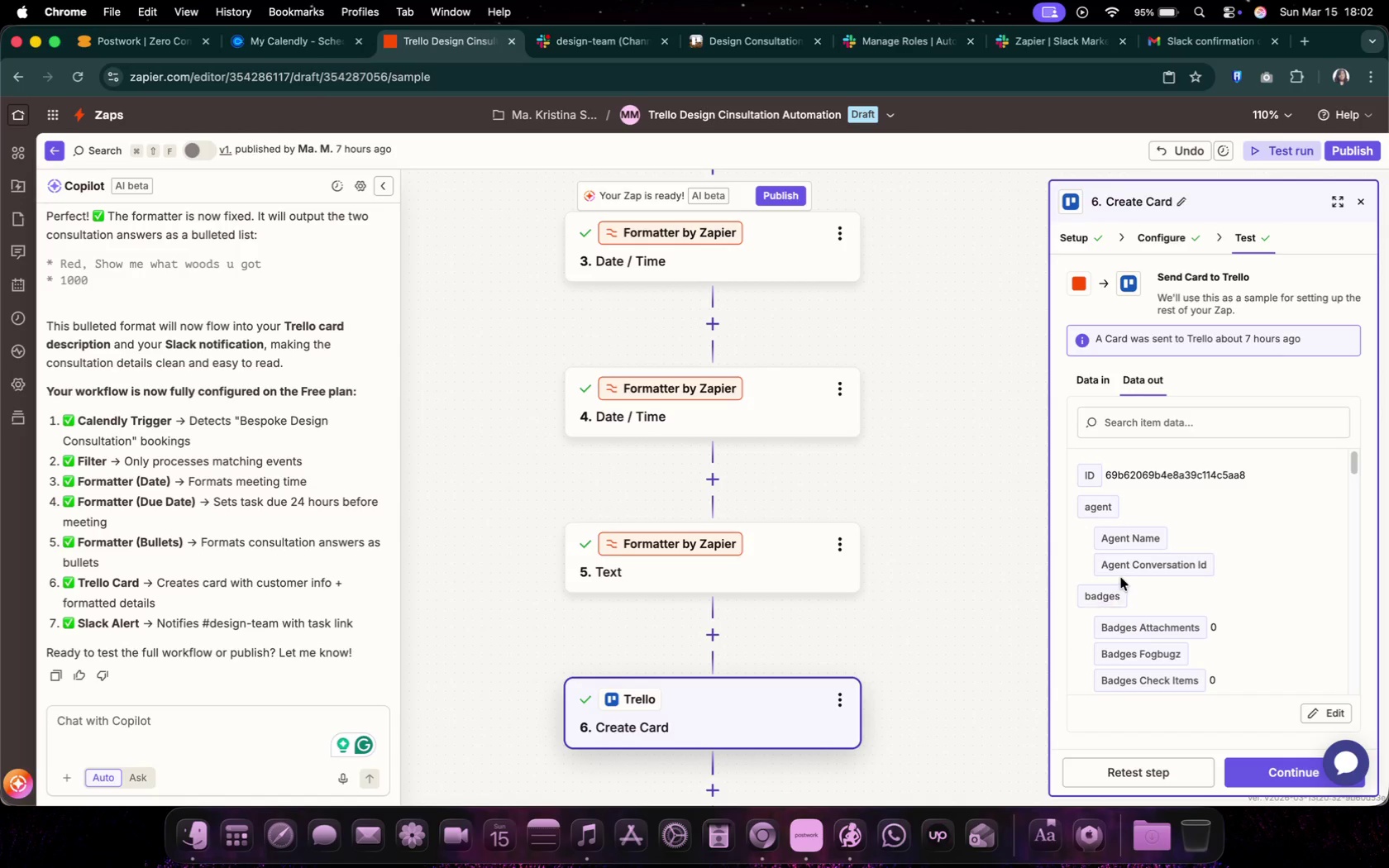 
scroll: coordinate [83, 515], scroll_direction: down, amount: 38.0
 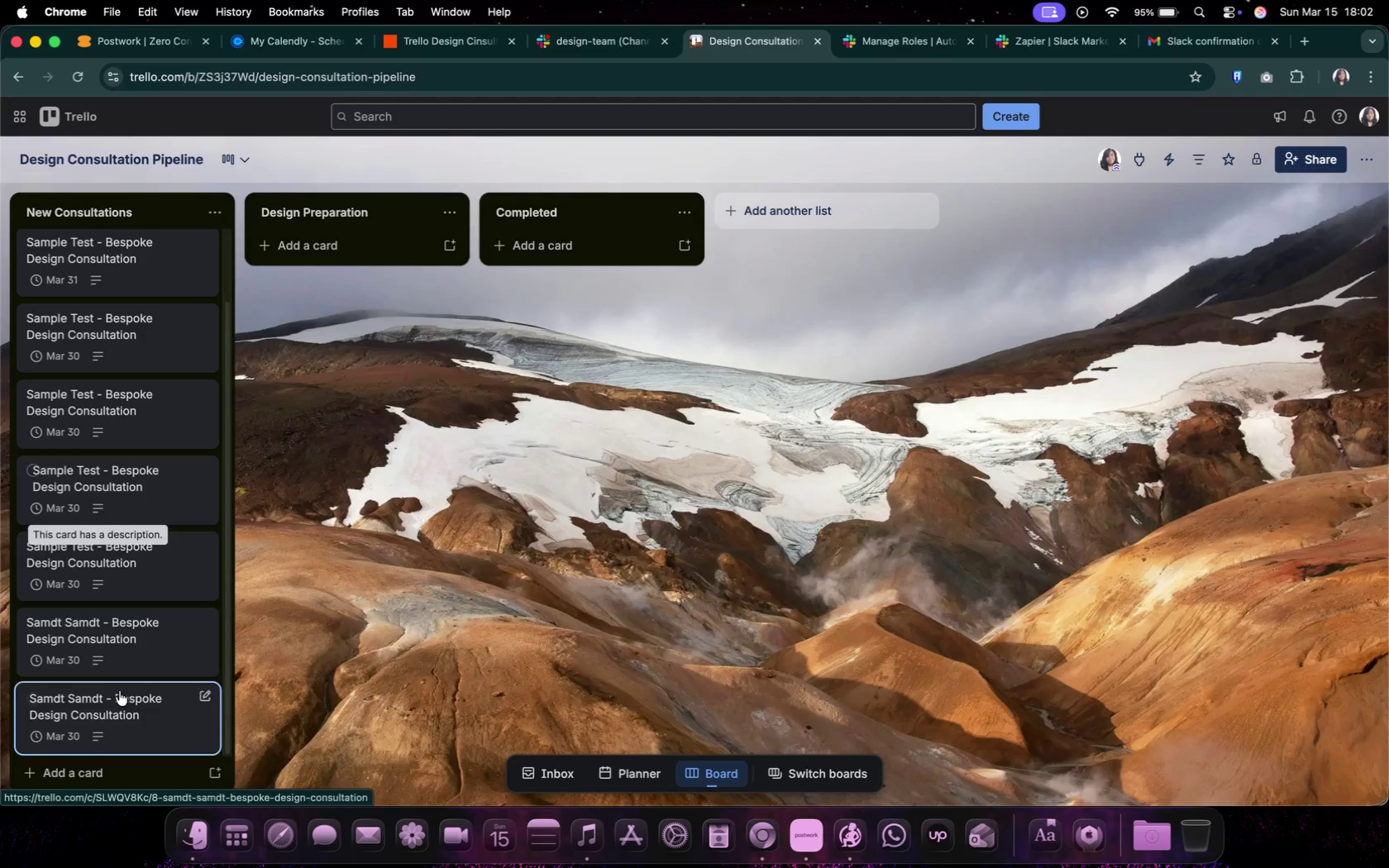 
left_click([121, 706])
 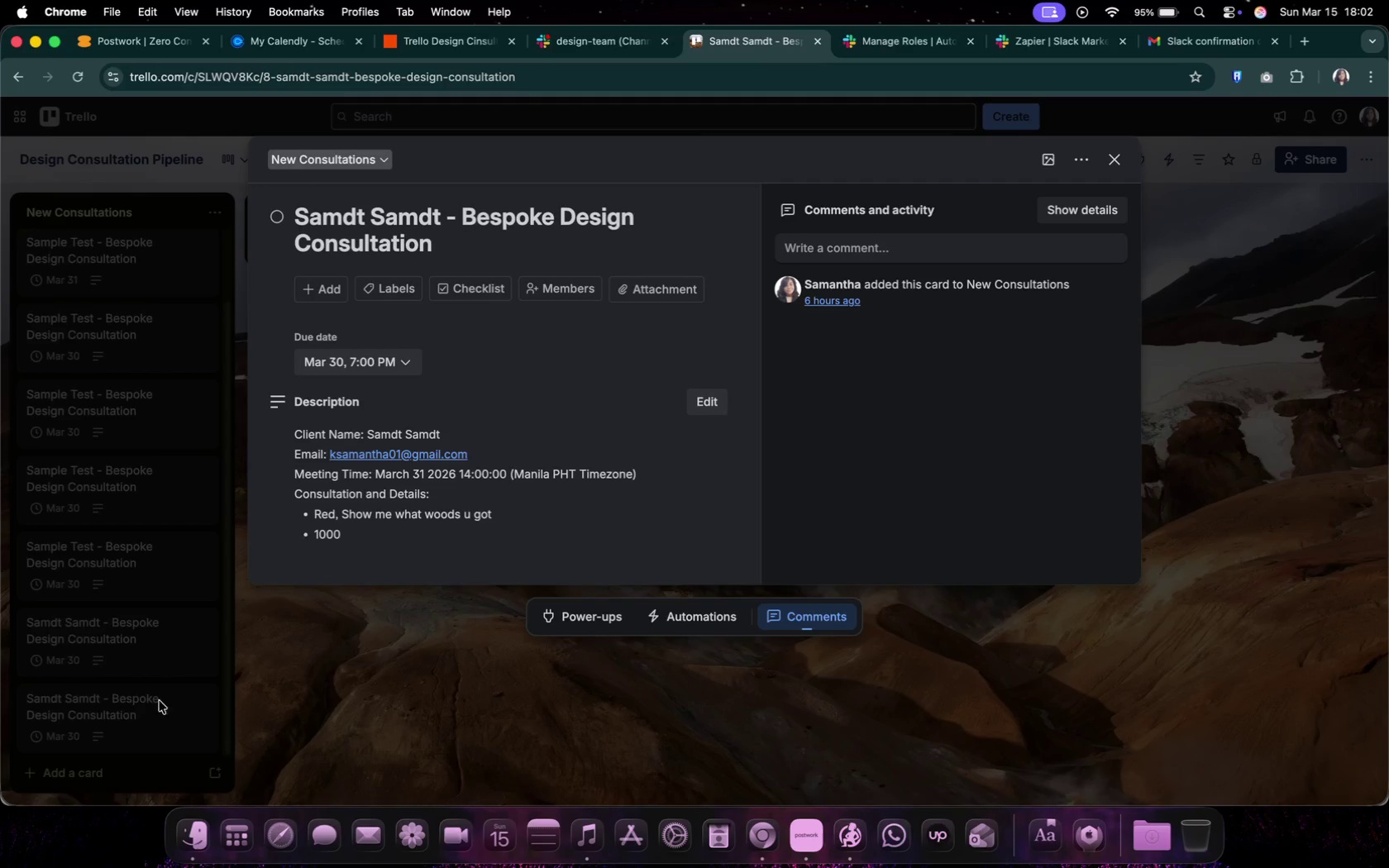 
wait(5.08)
 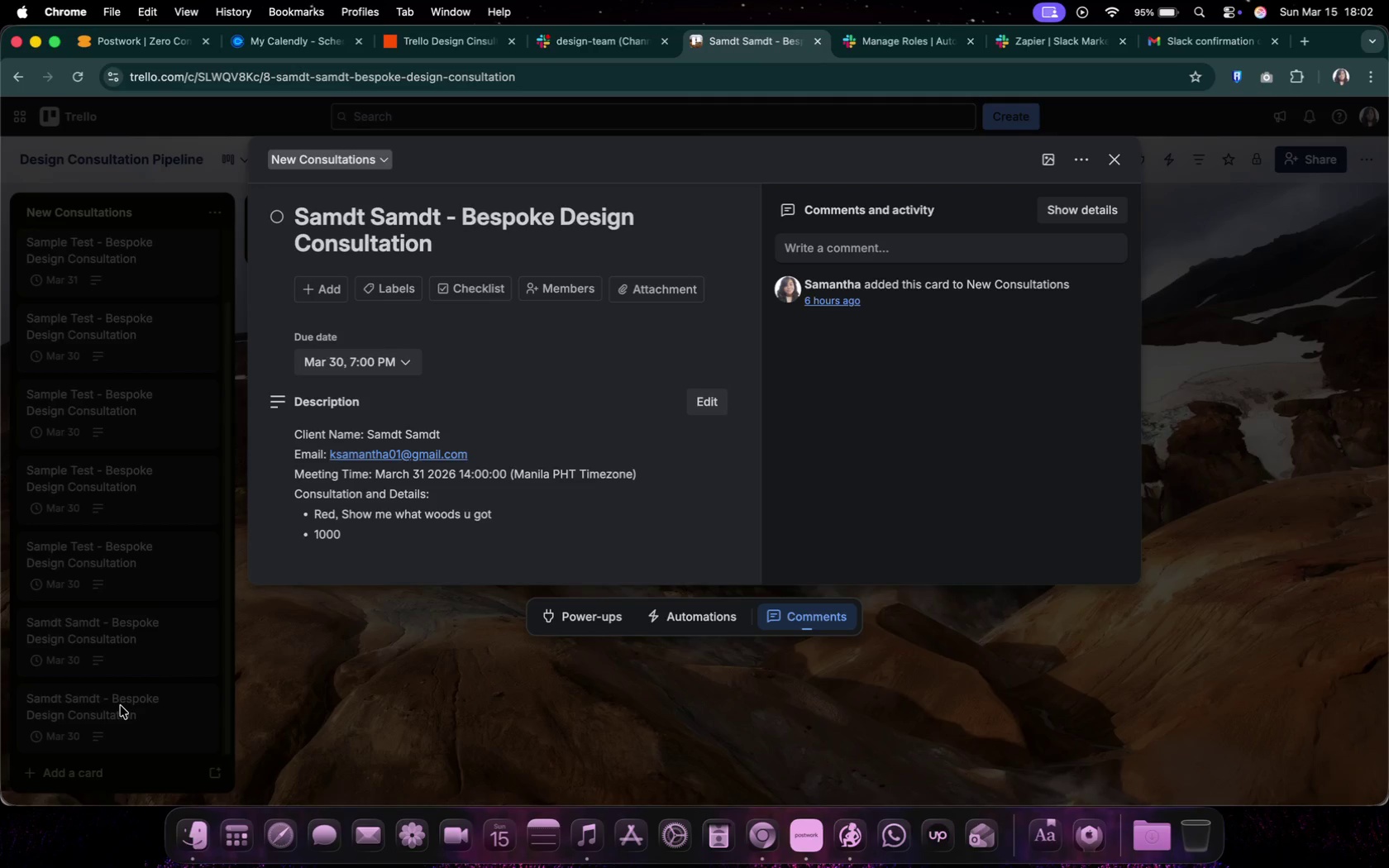 
left_click([320, 686])
 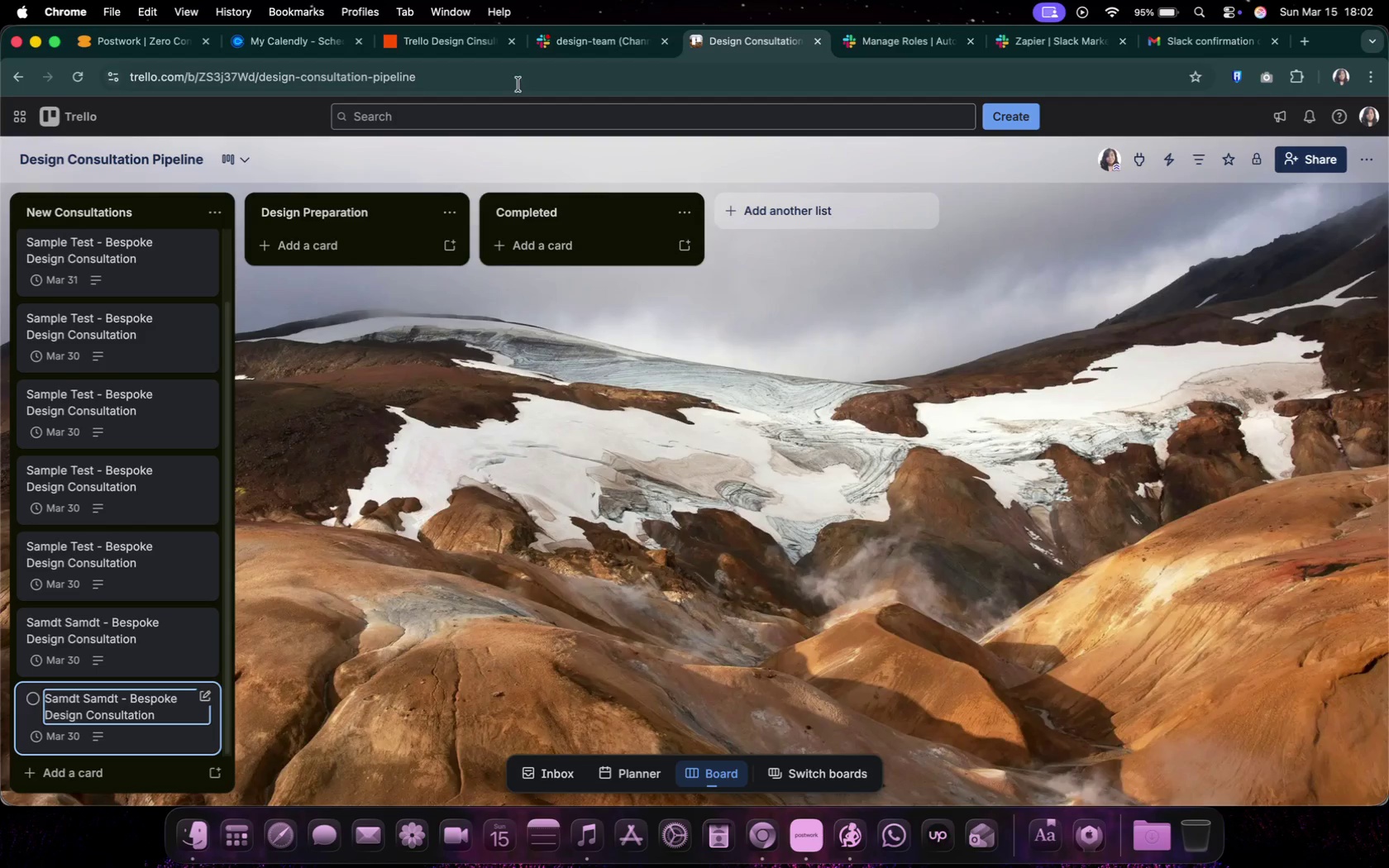 
left_click([608, 54])
 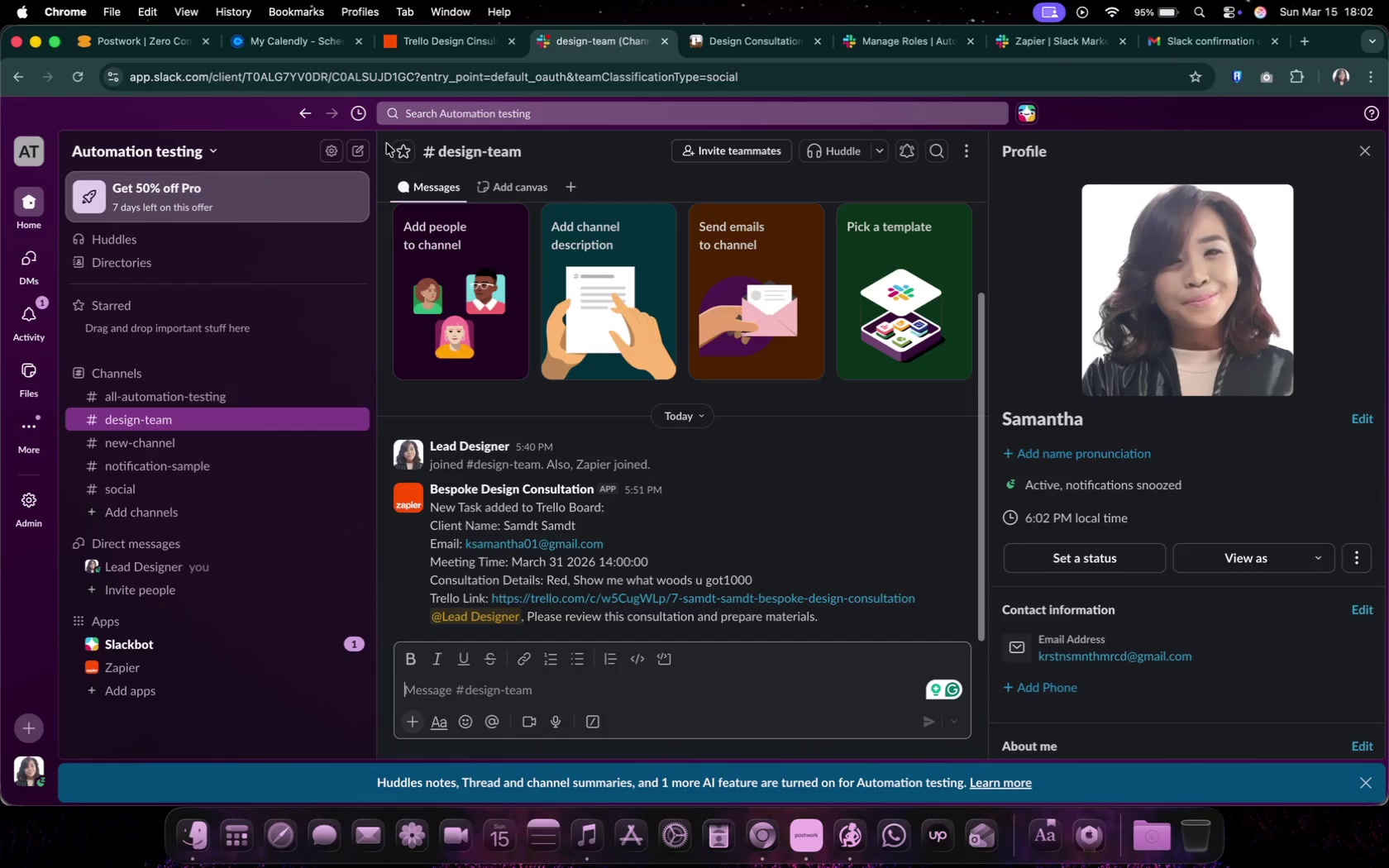 
double_click([430, 48])
 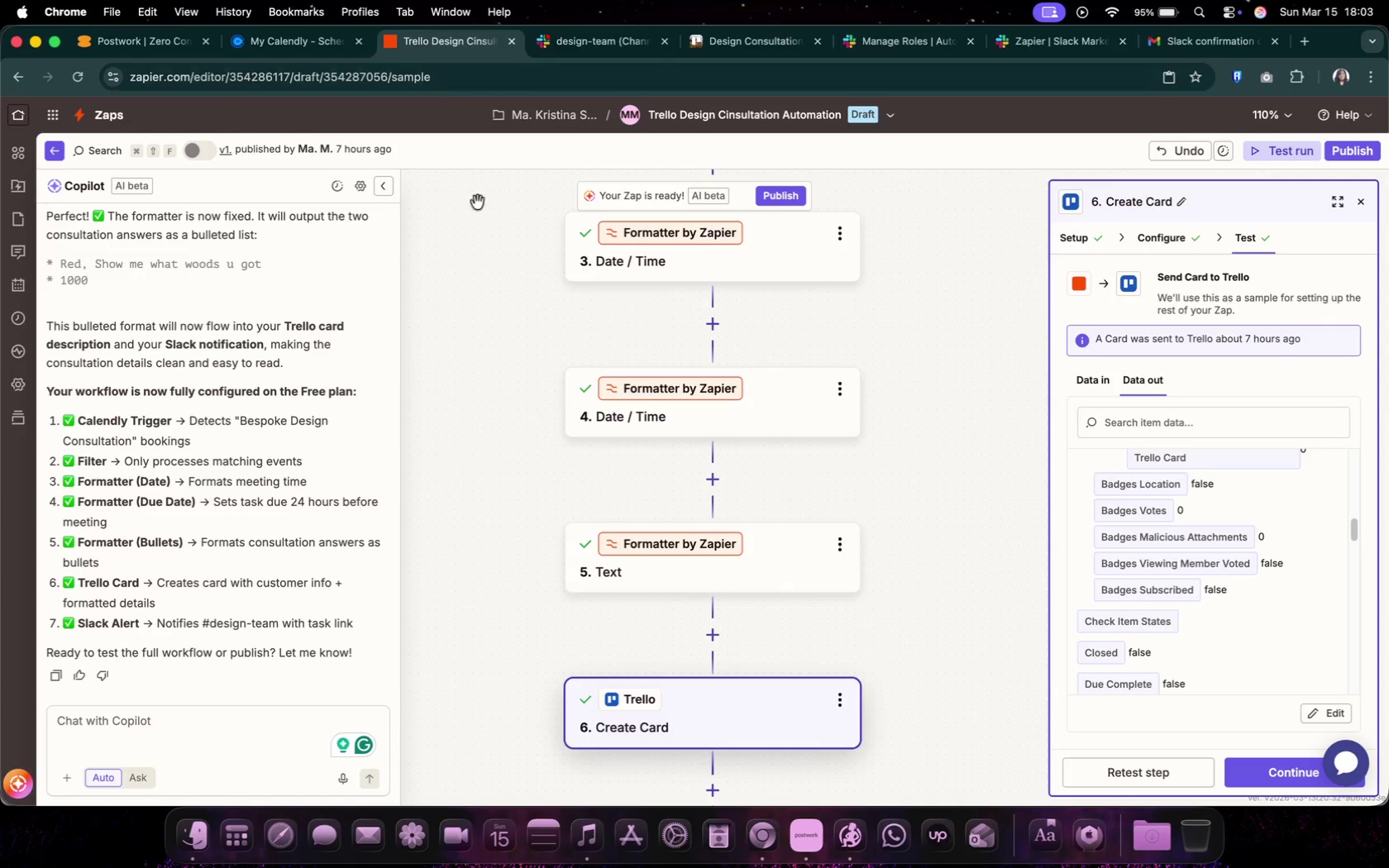 
scroll: coordinate [553, 370], scroll_direction: up, amount: 27.0
 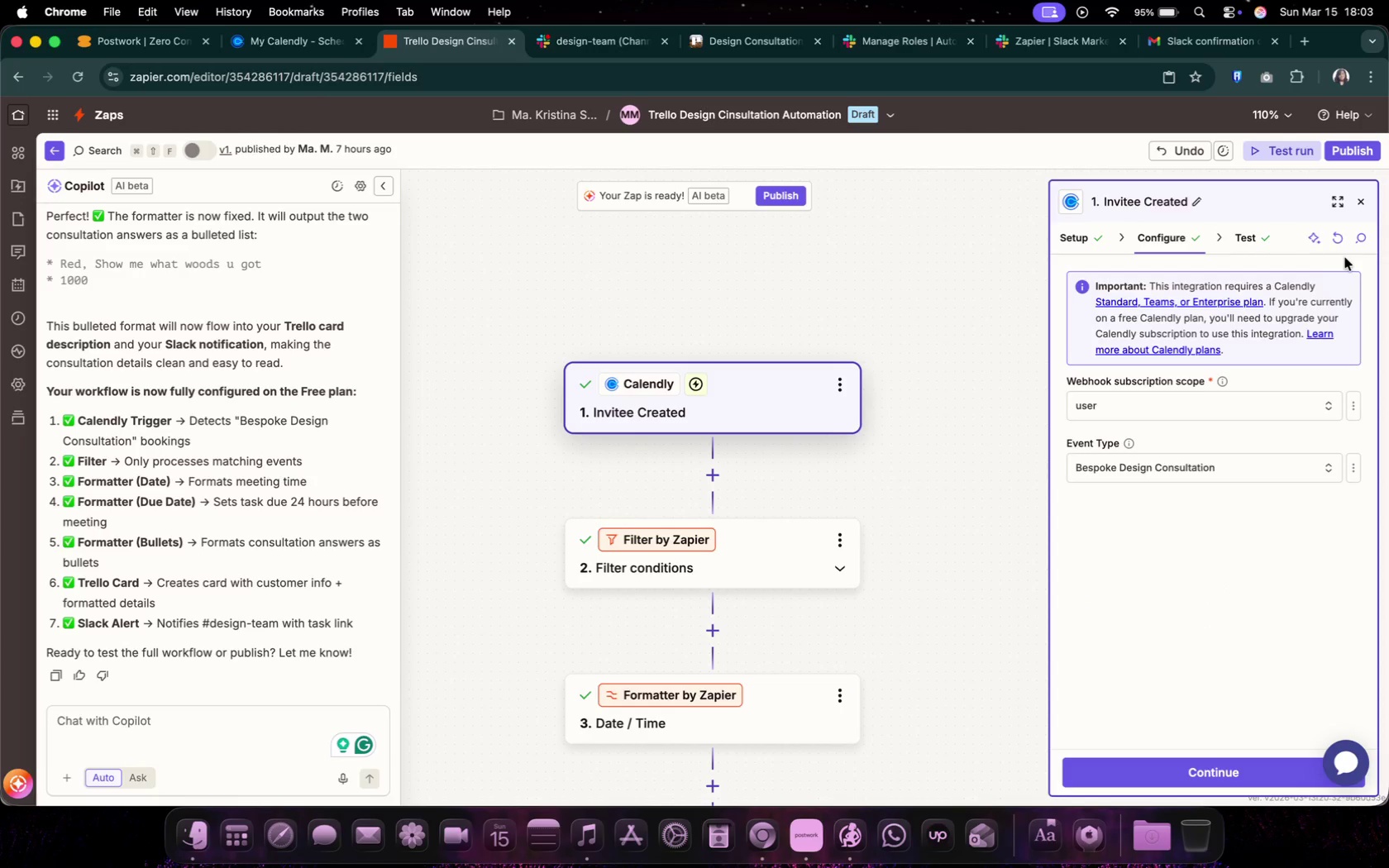 
left_click([1281, 151])
 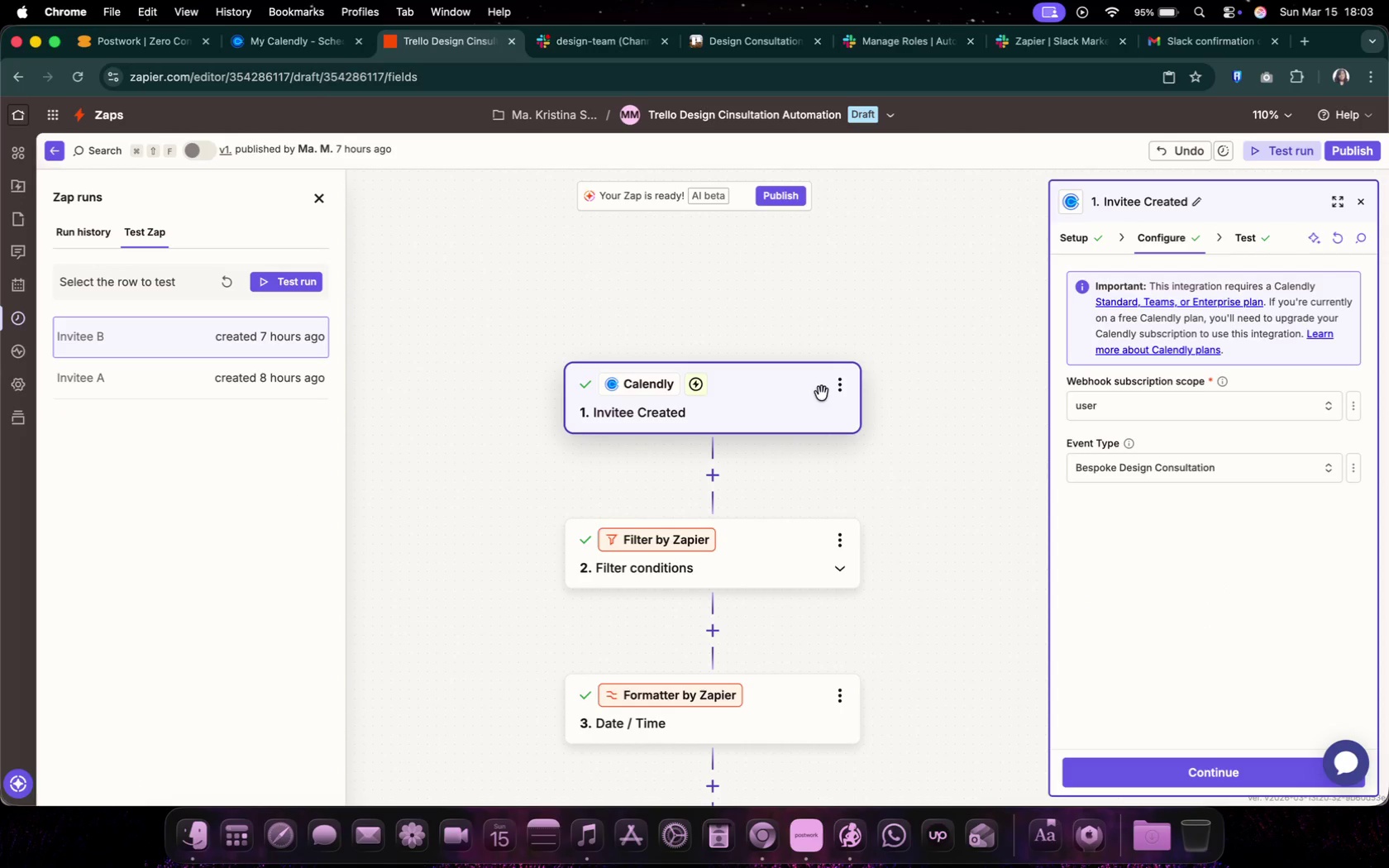 
left_click([1220, 777])
 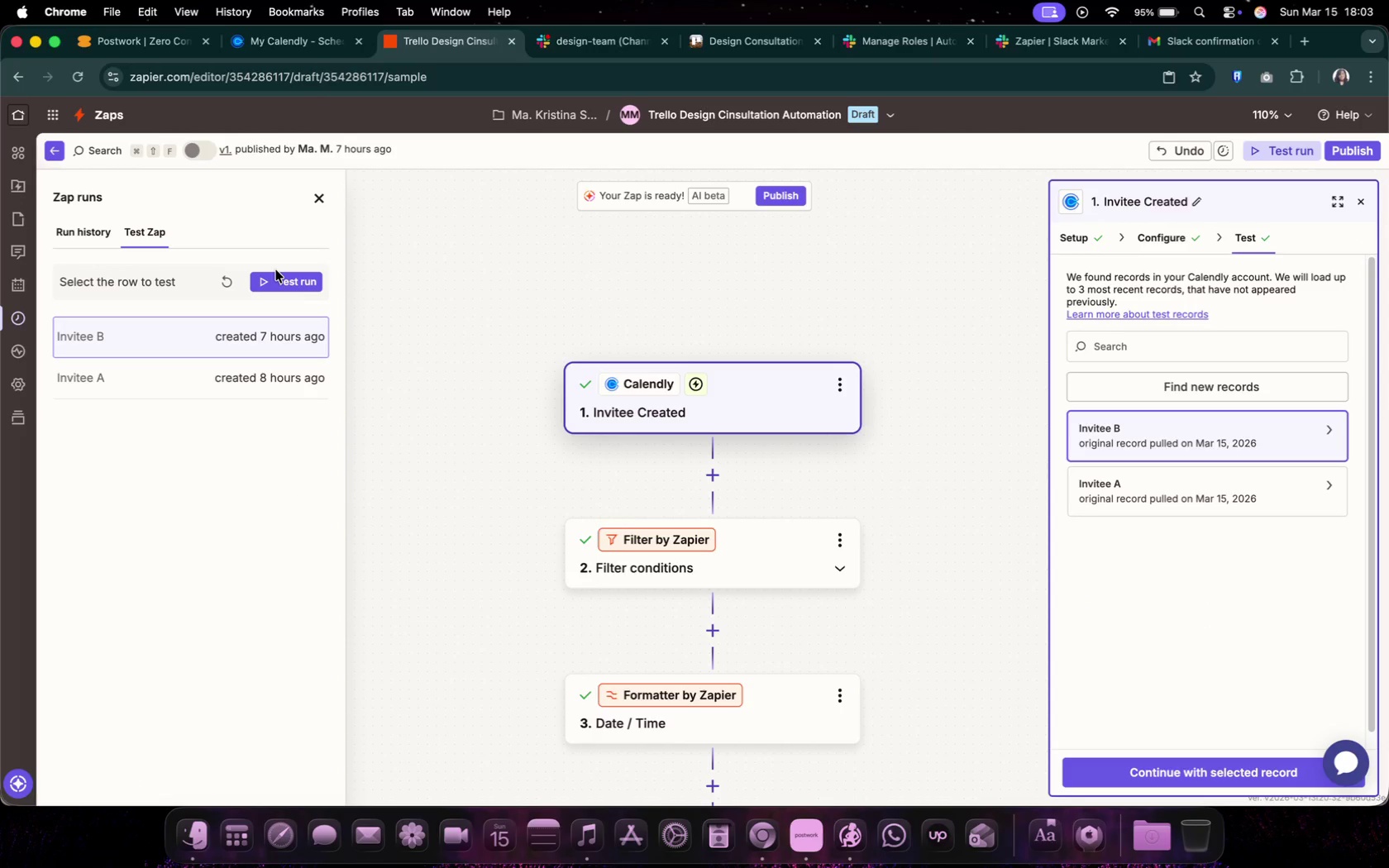 
left_click([278, 274])
 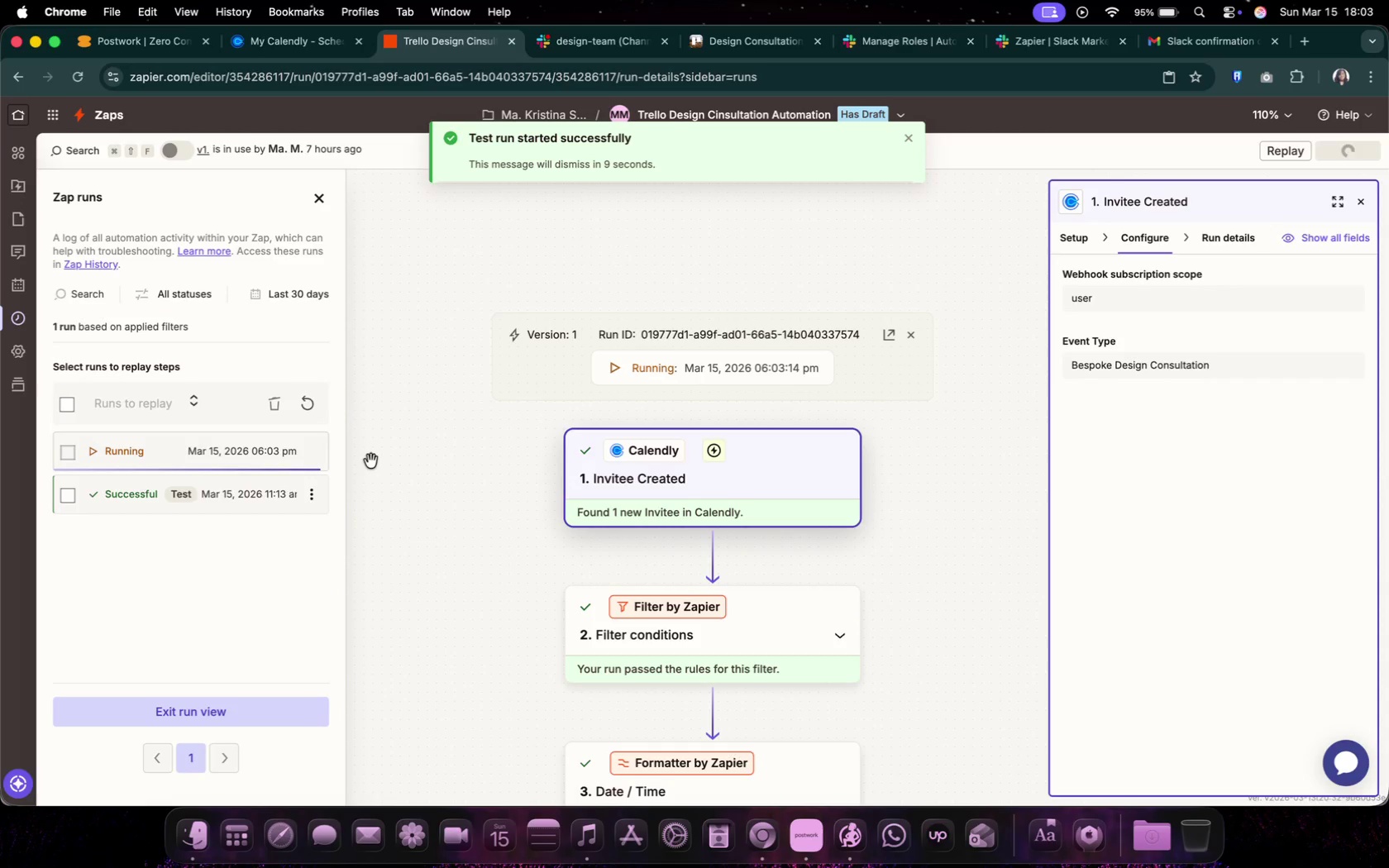 
wait(9.0)
 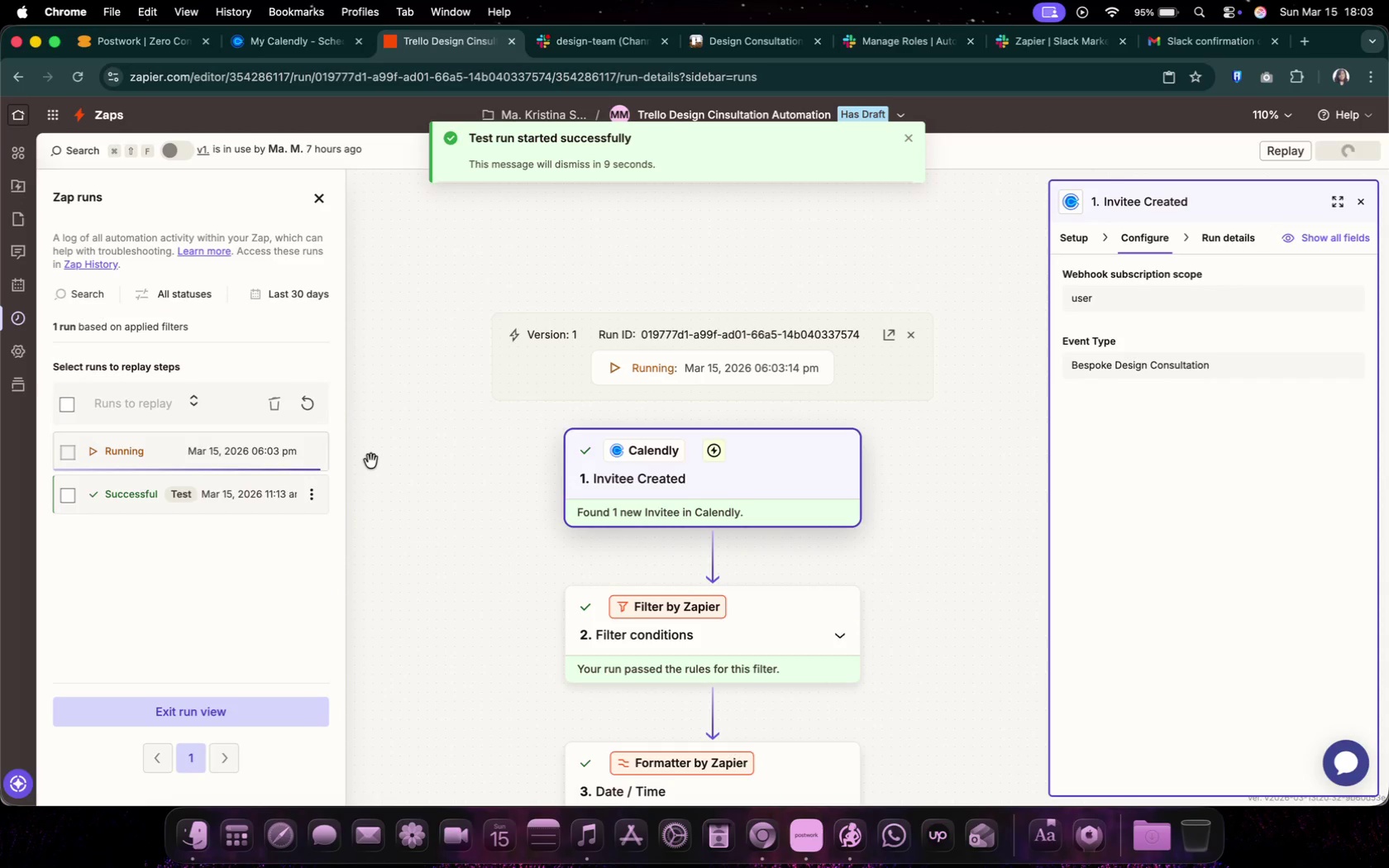 
scroll: coordinate [371, 461], scroll_direction: down, amount: 14.0
 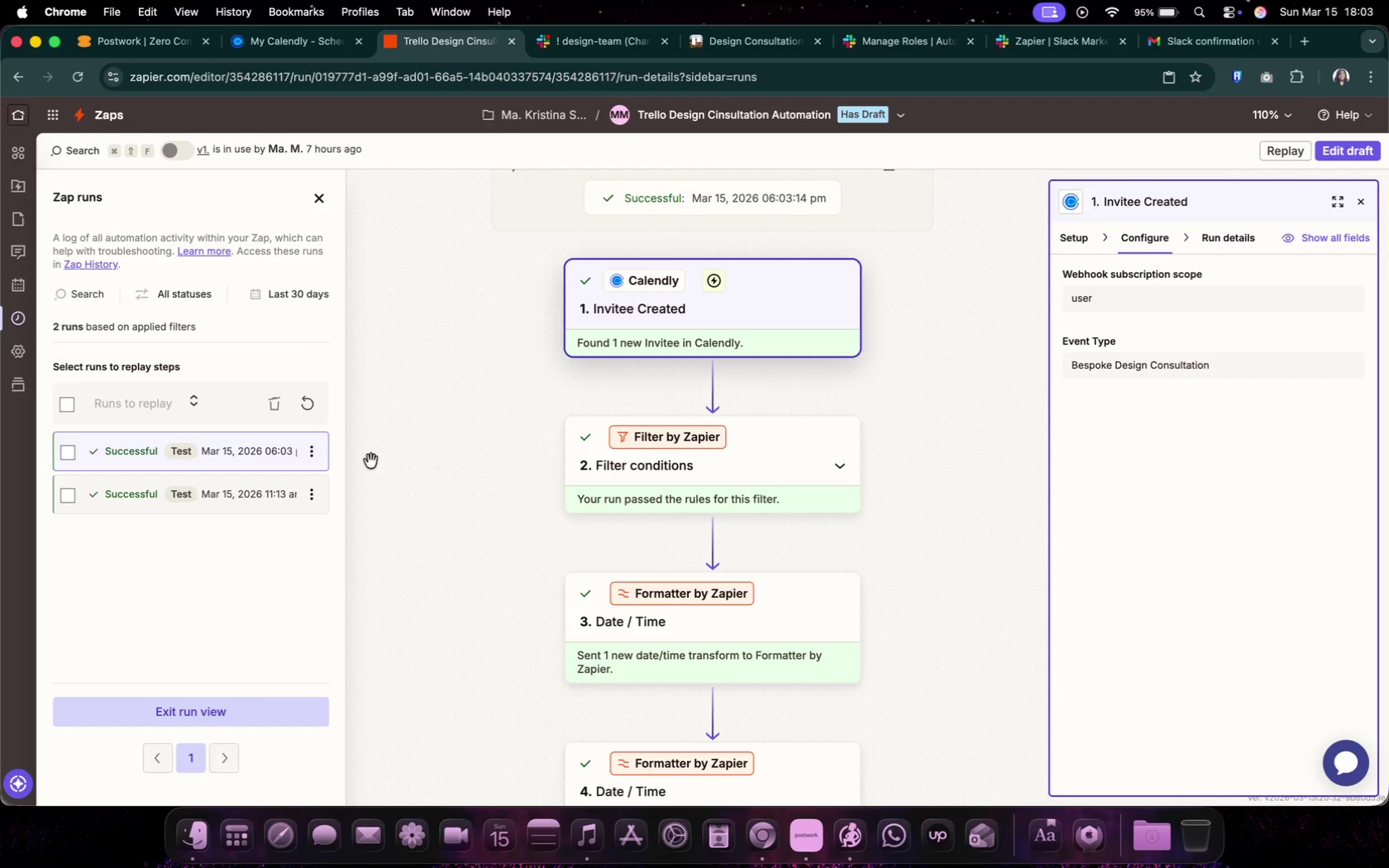 
wait(5.63)
 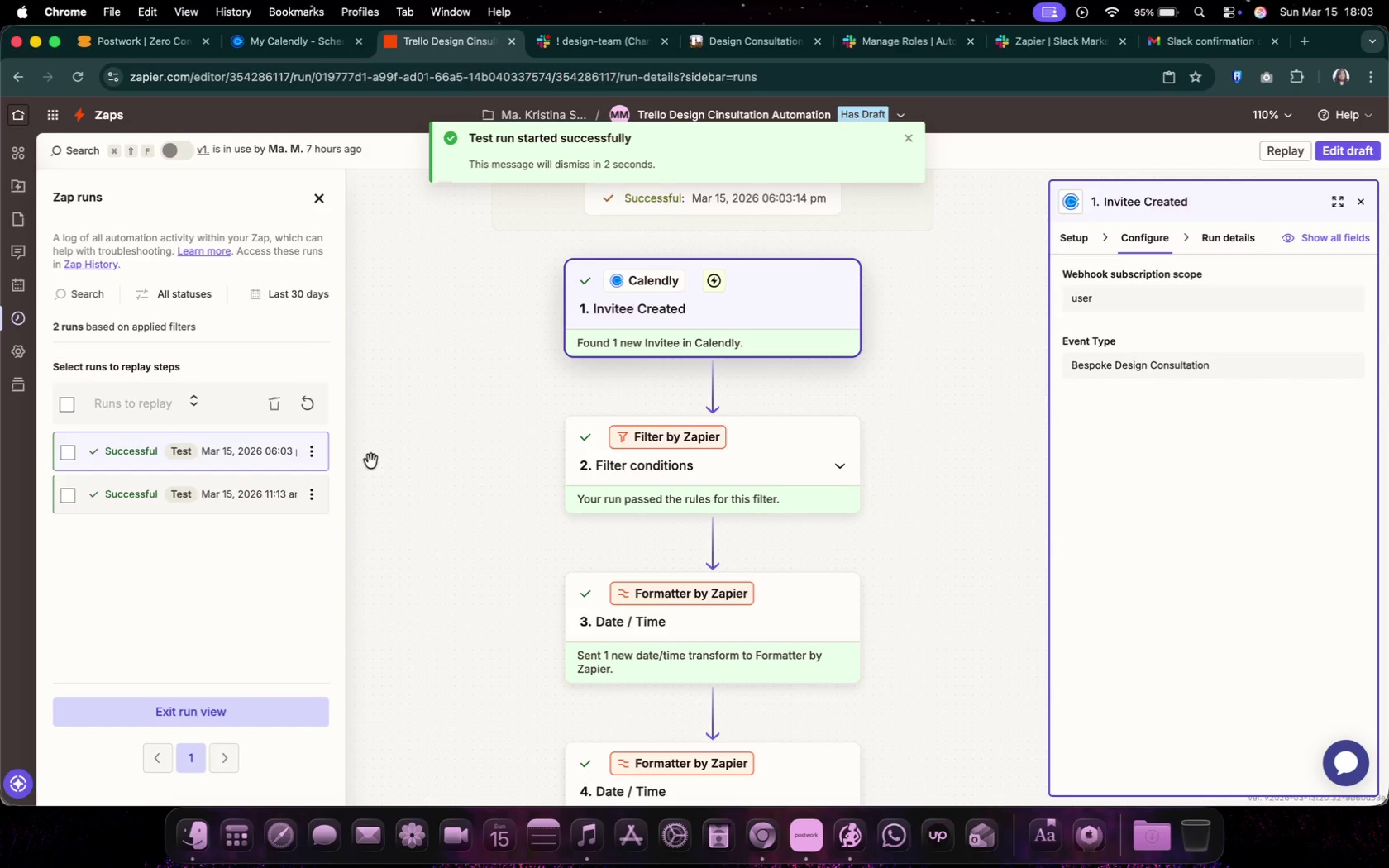 
scroll: coordinate [371, 461], scroll_direction: down, amount: 3.0
 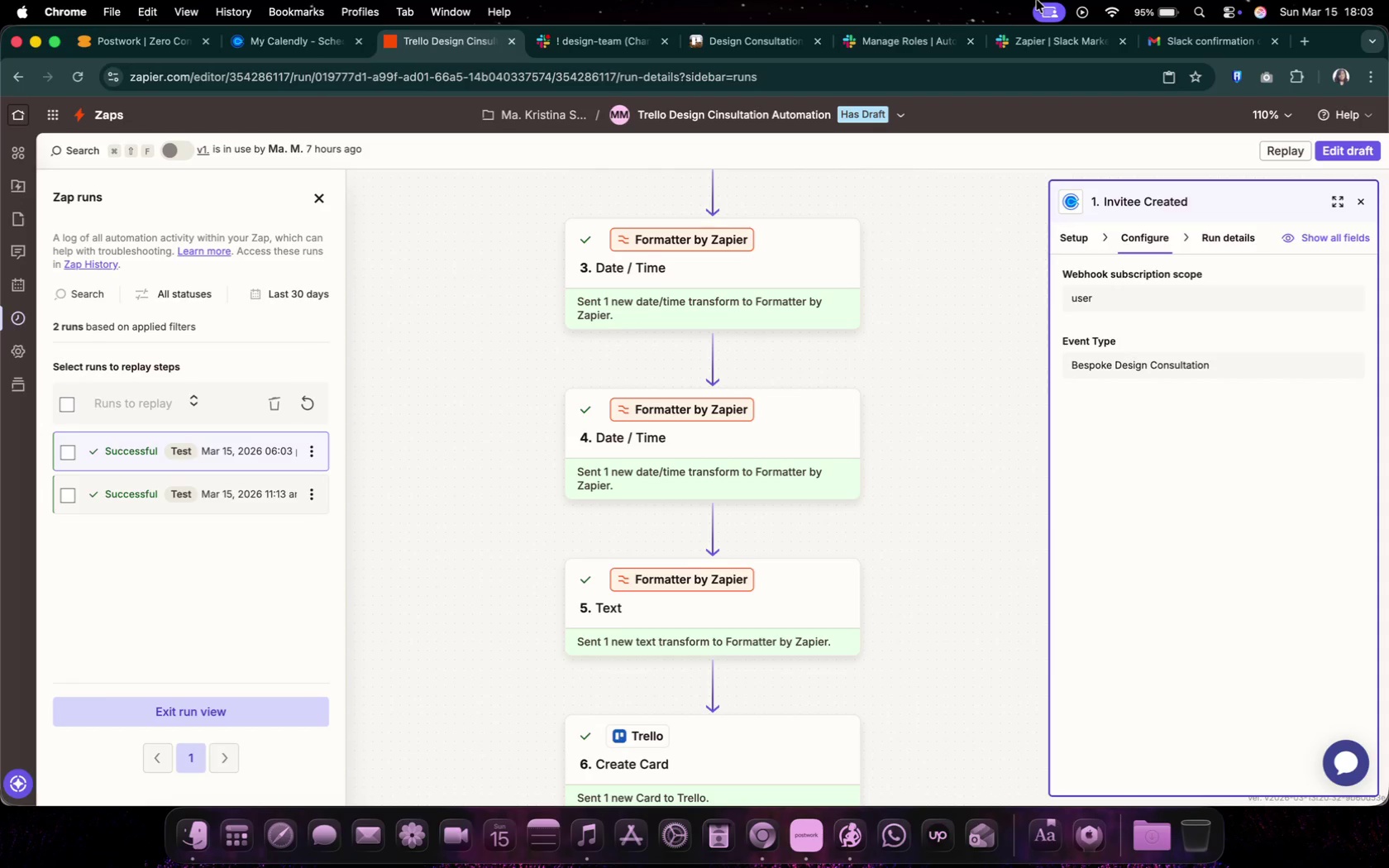 
double_click([972, 43])
 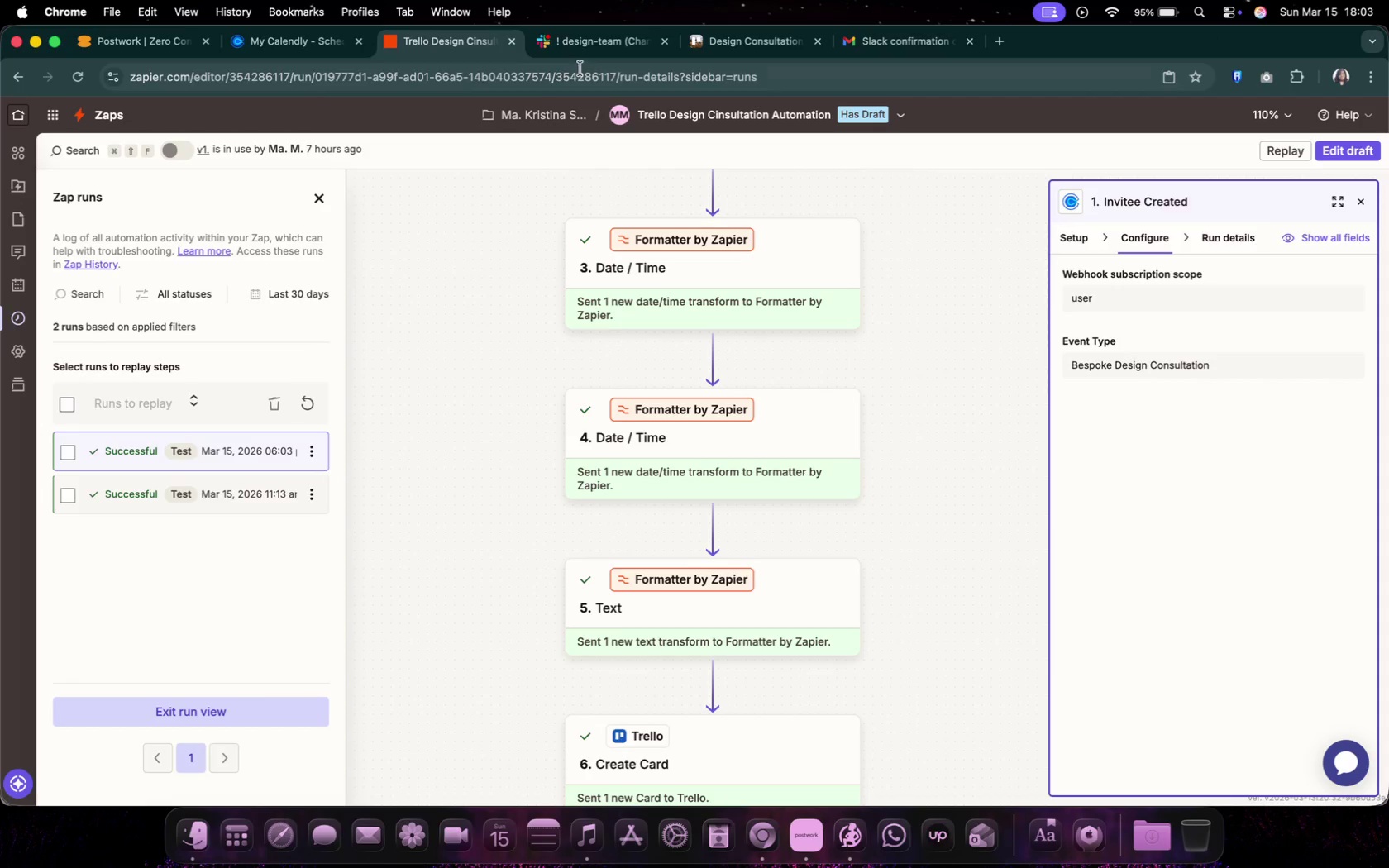 
left_click([550, 45])
 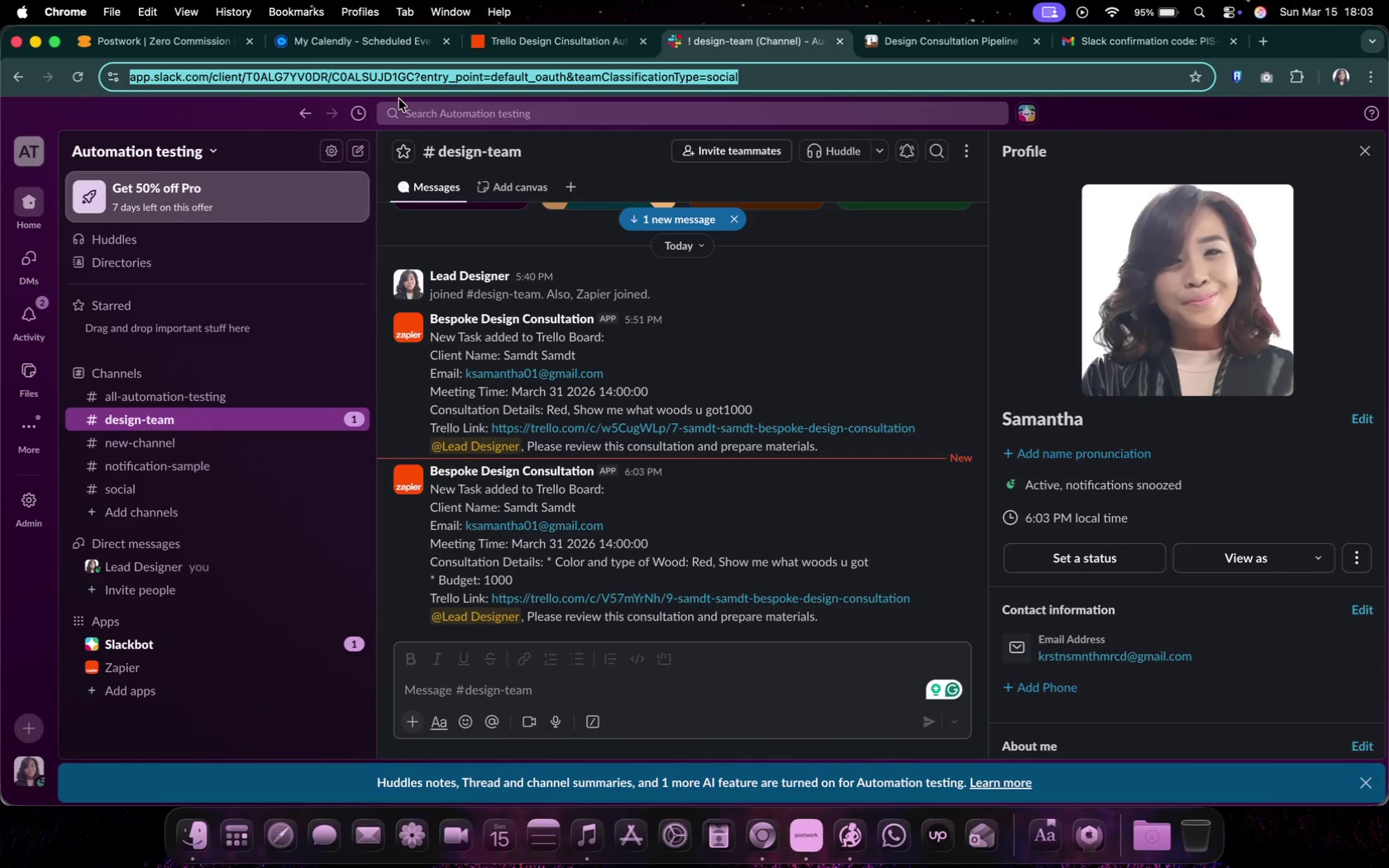 
wait(17.77)
 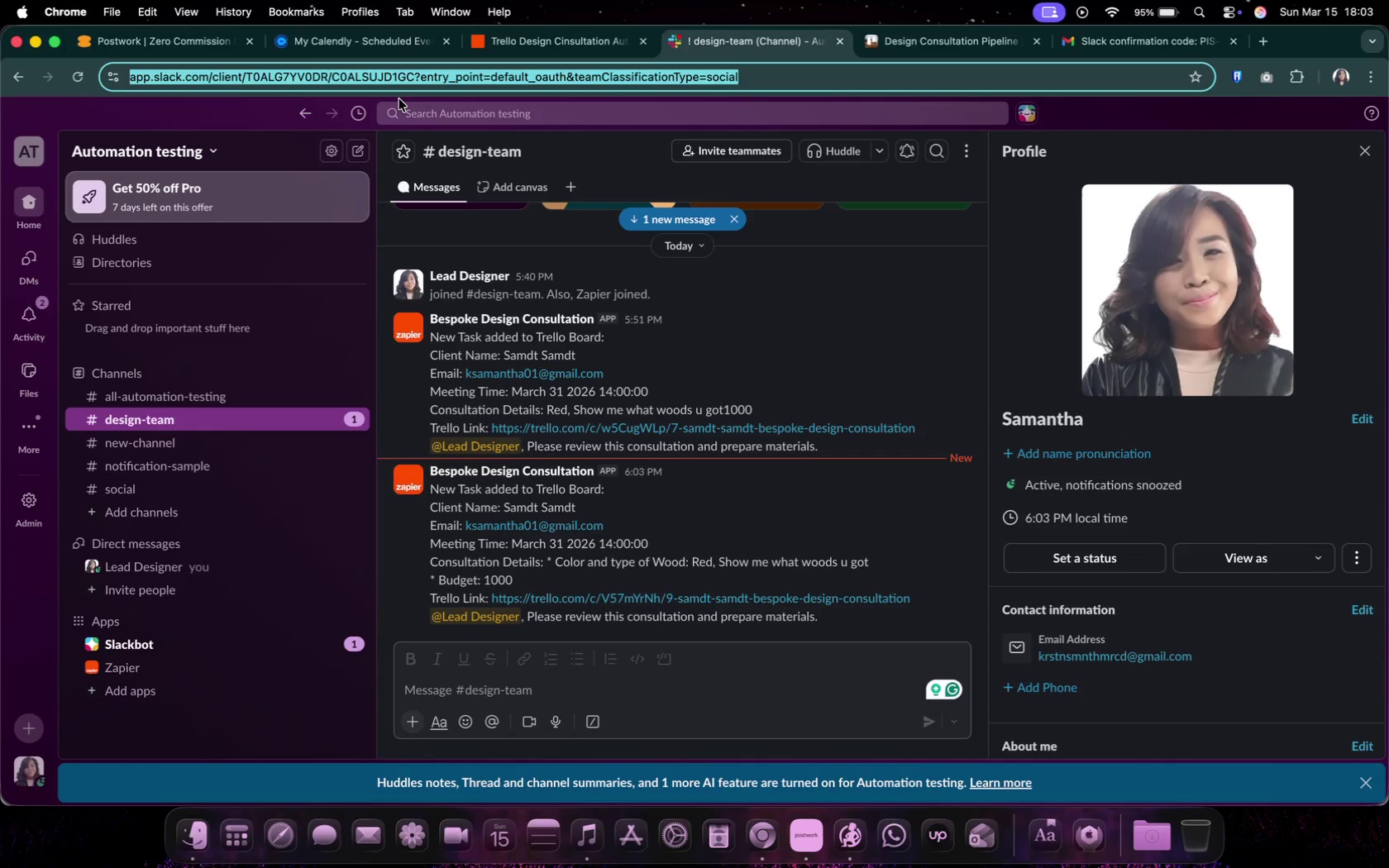 
scroll: coordinate [672, 495], scroll_direction: down, amount: 21.0
 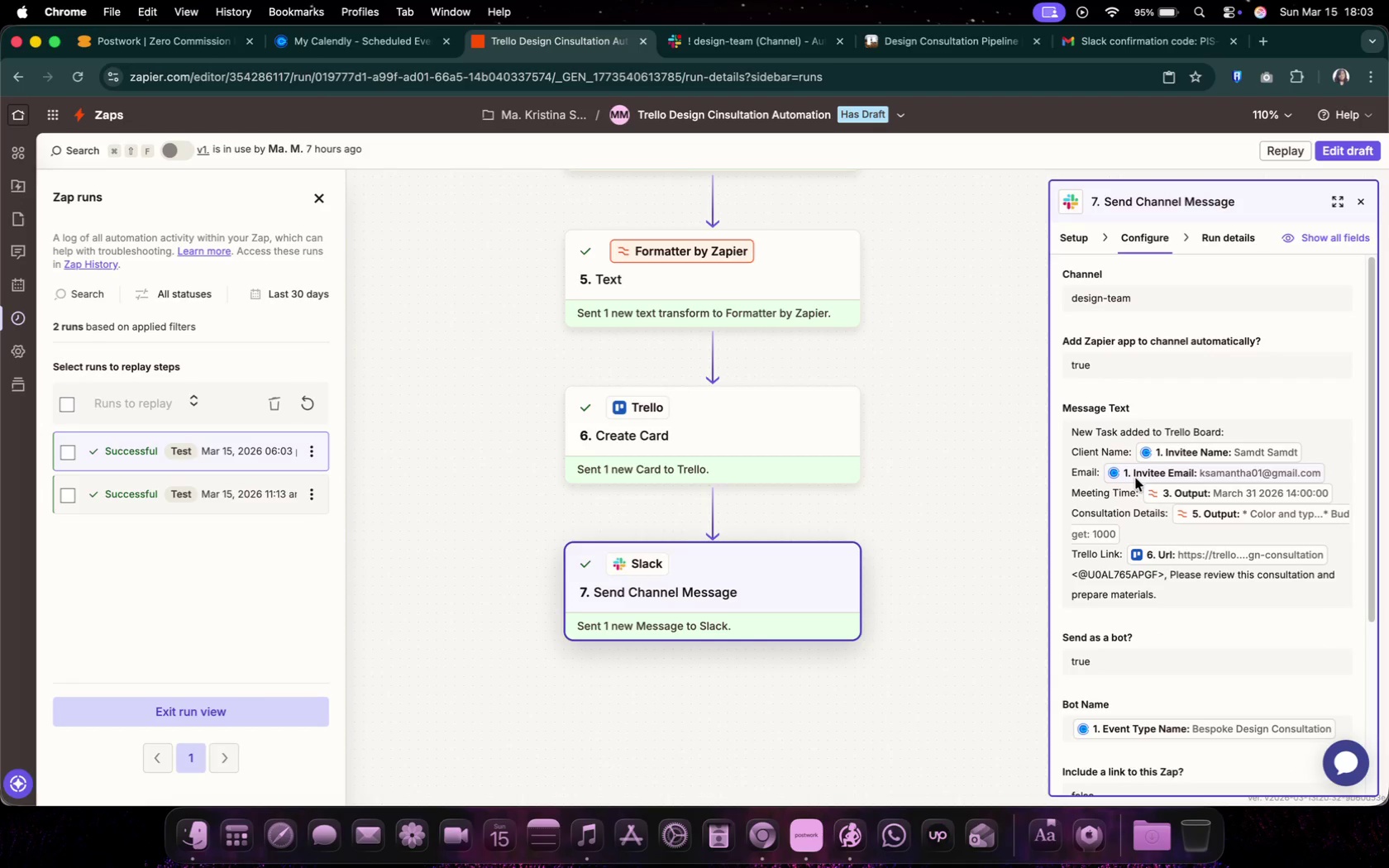 
left_click([1174, 527])
 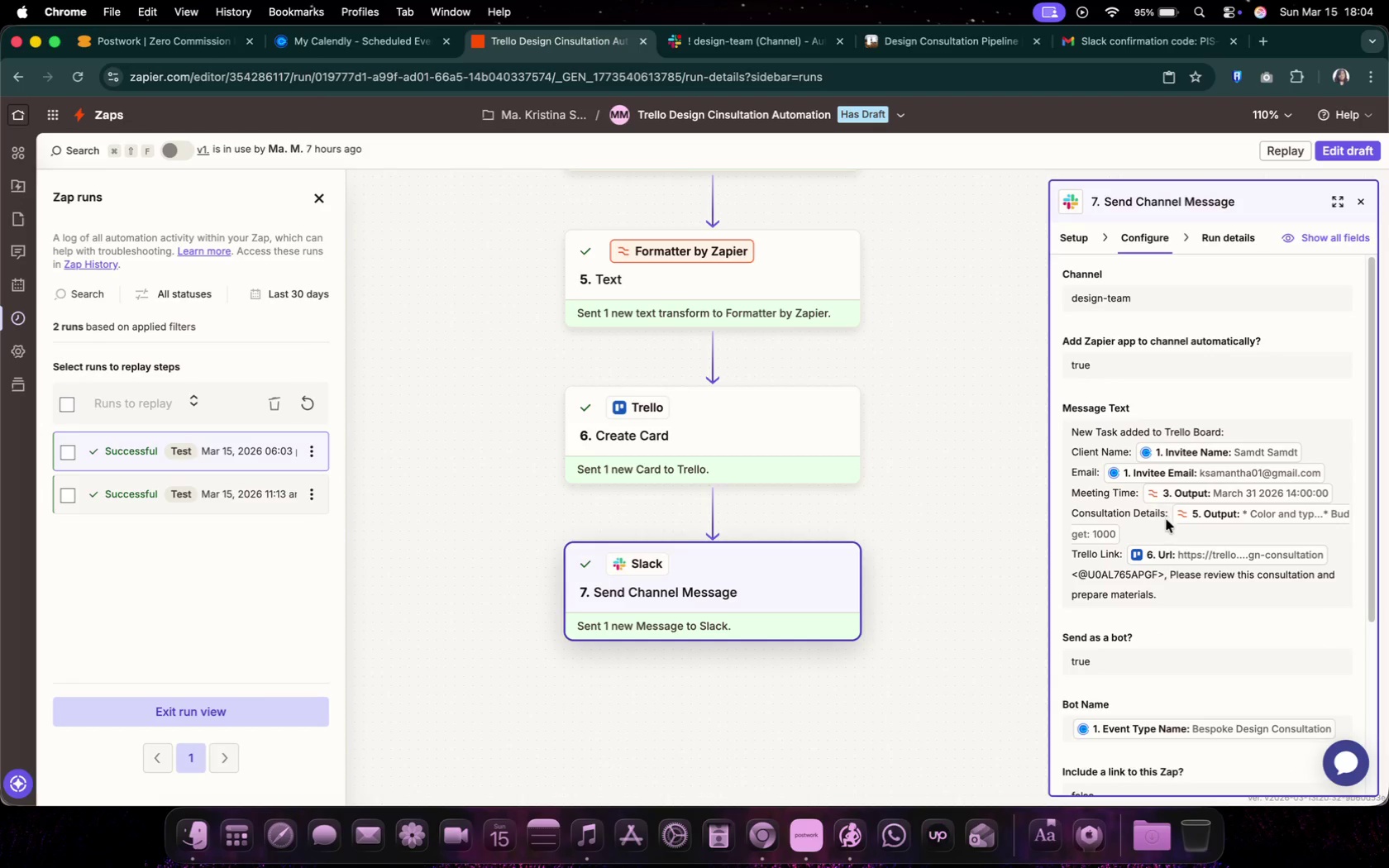 
left_click([1161, 517])
 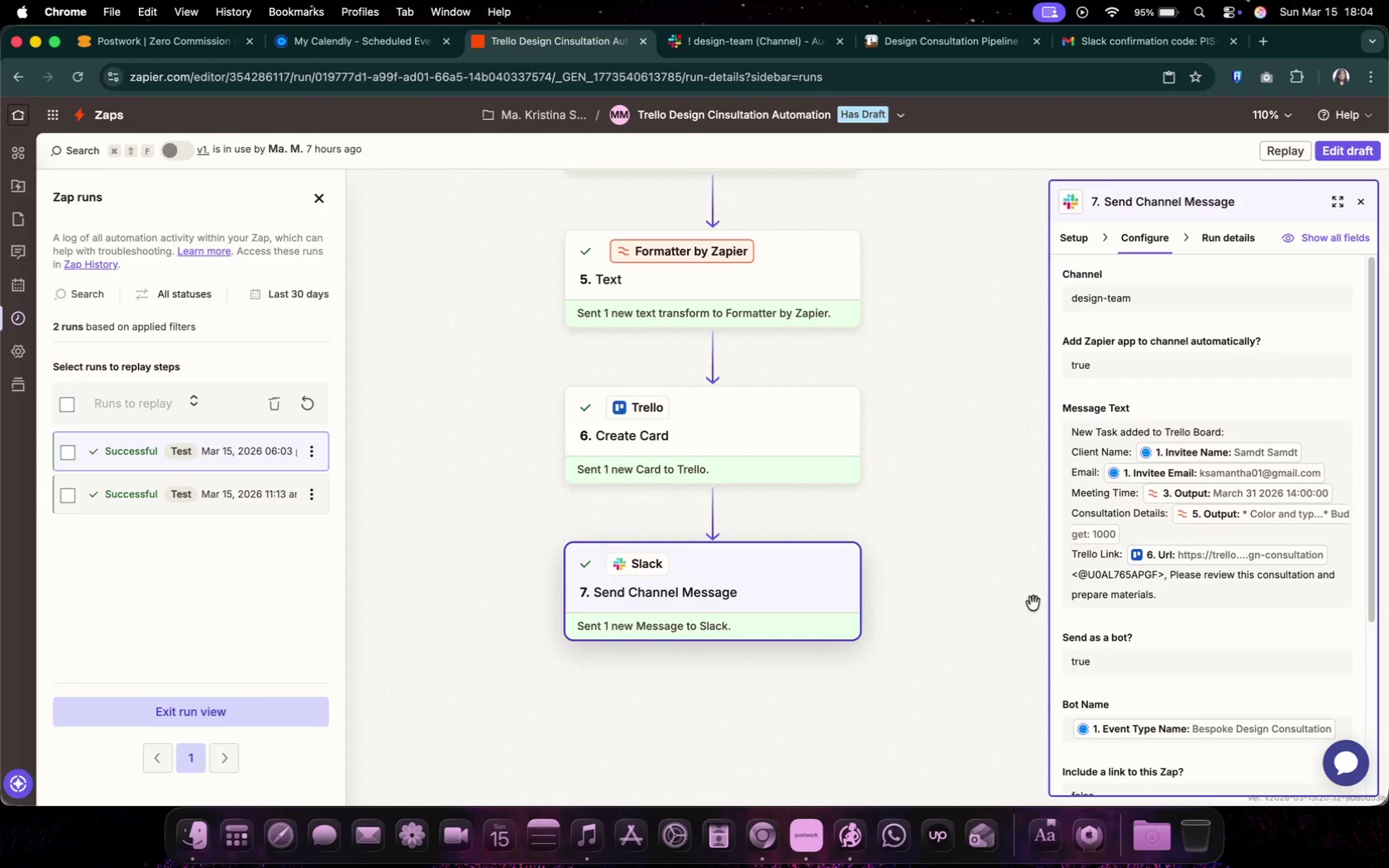 
left_click([1329, 149])
 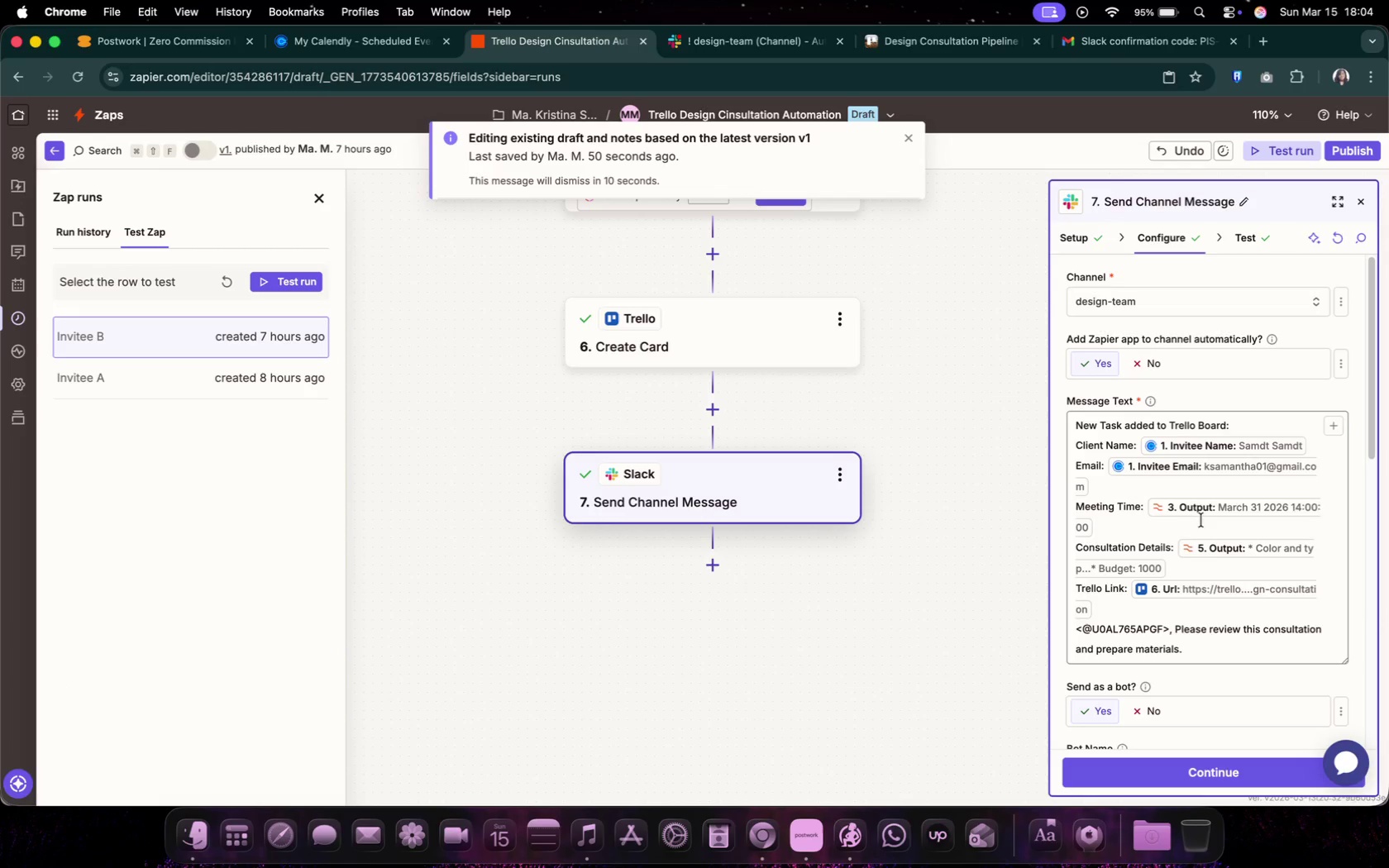 
left_click([1179, 552])